 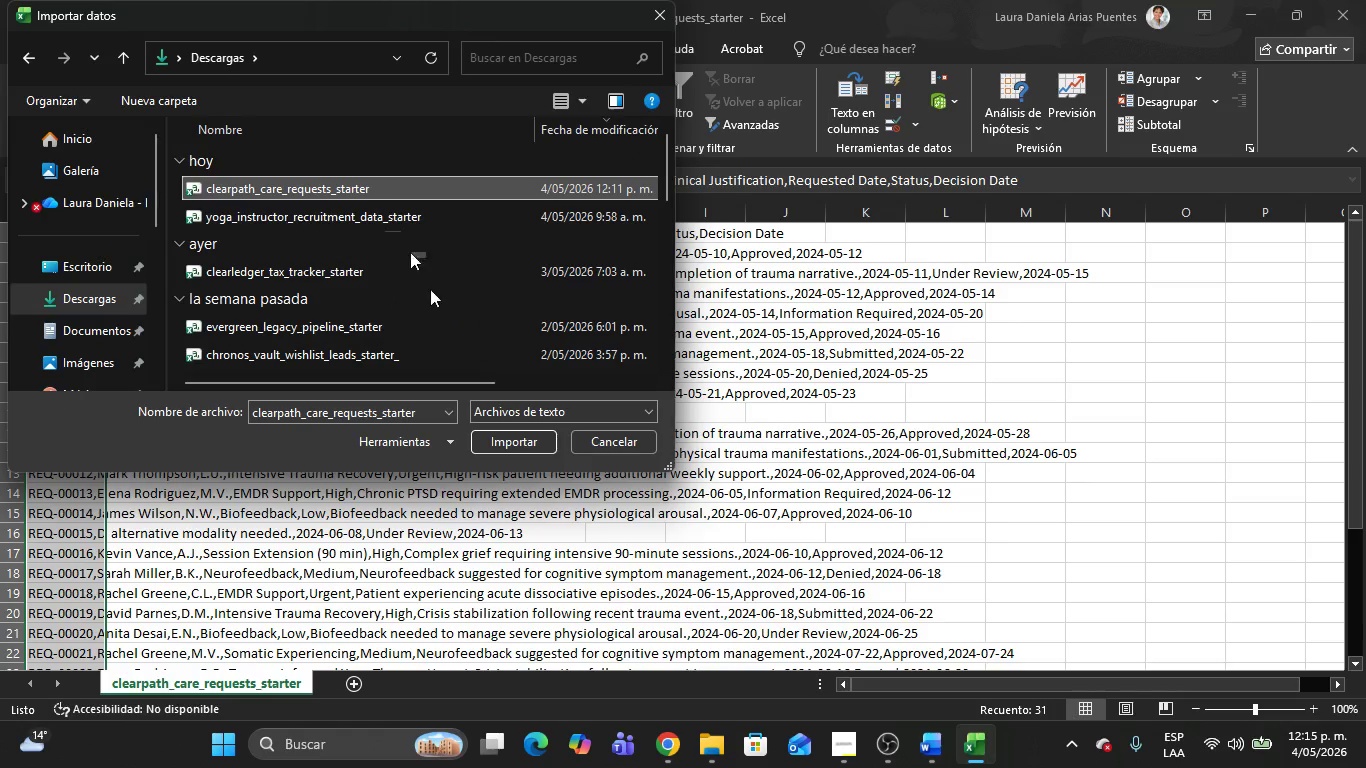 
left_click([495, 440])
 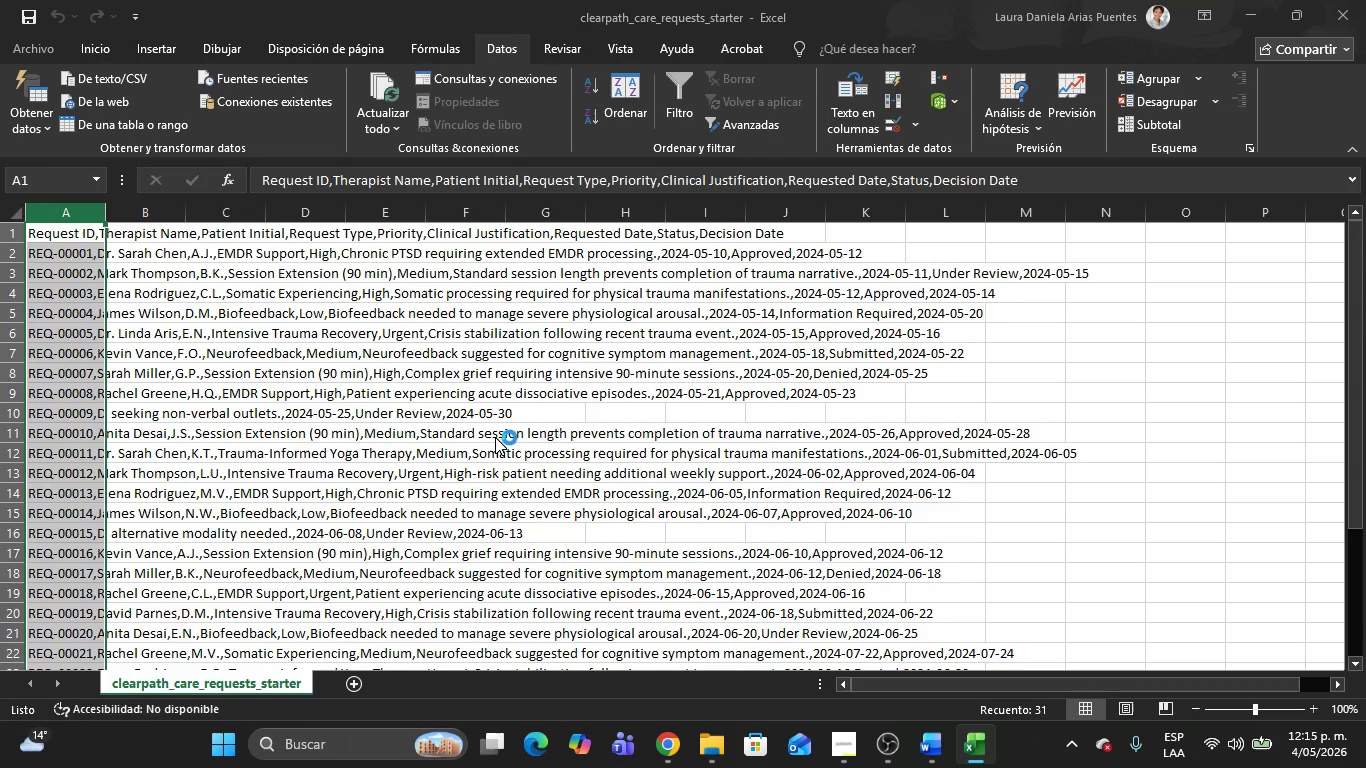 
wait(9.16)
 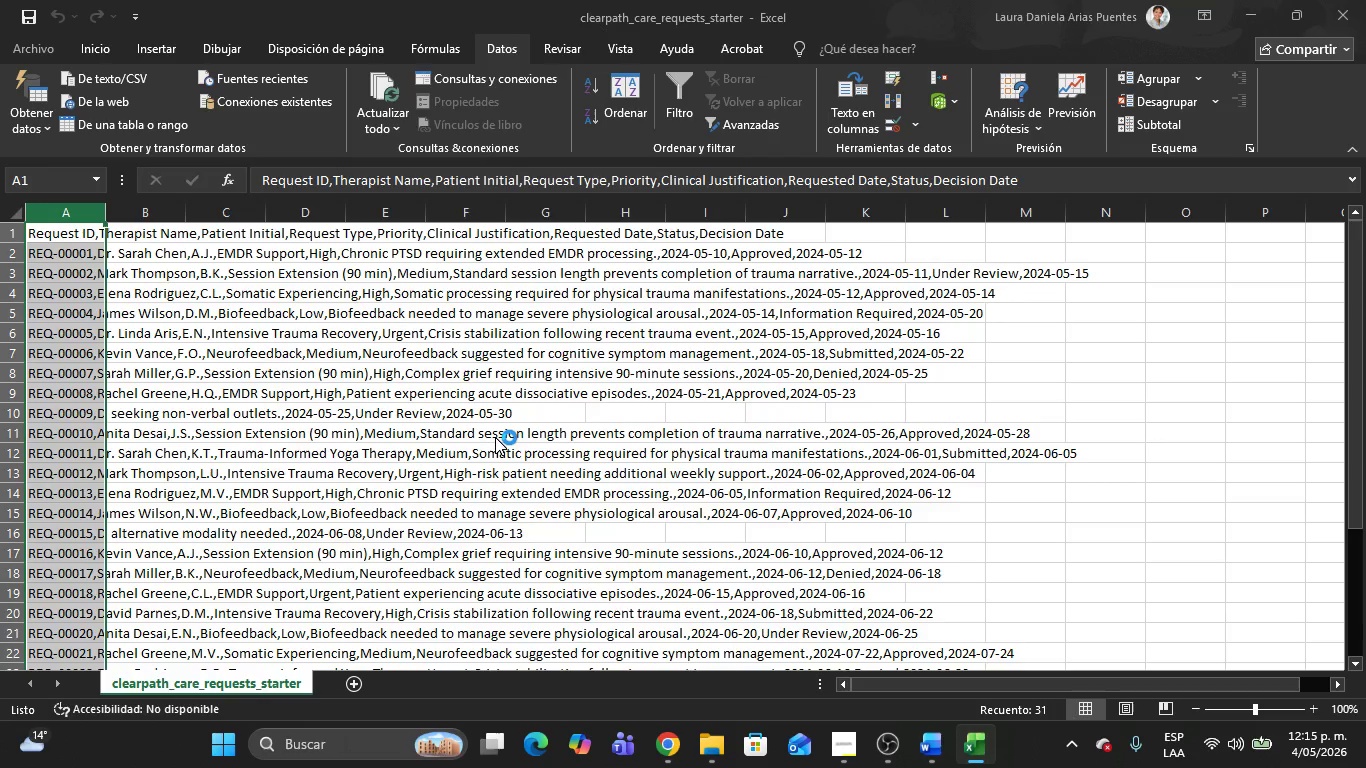 
left_click([852, 655])
 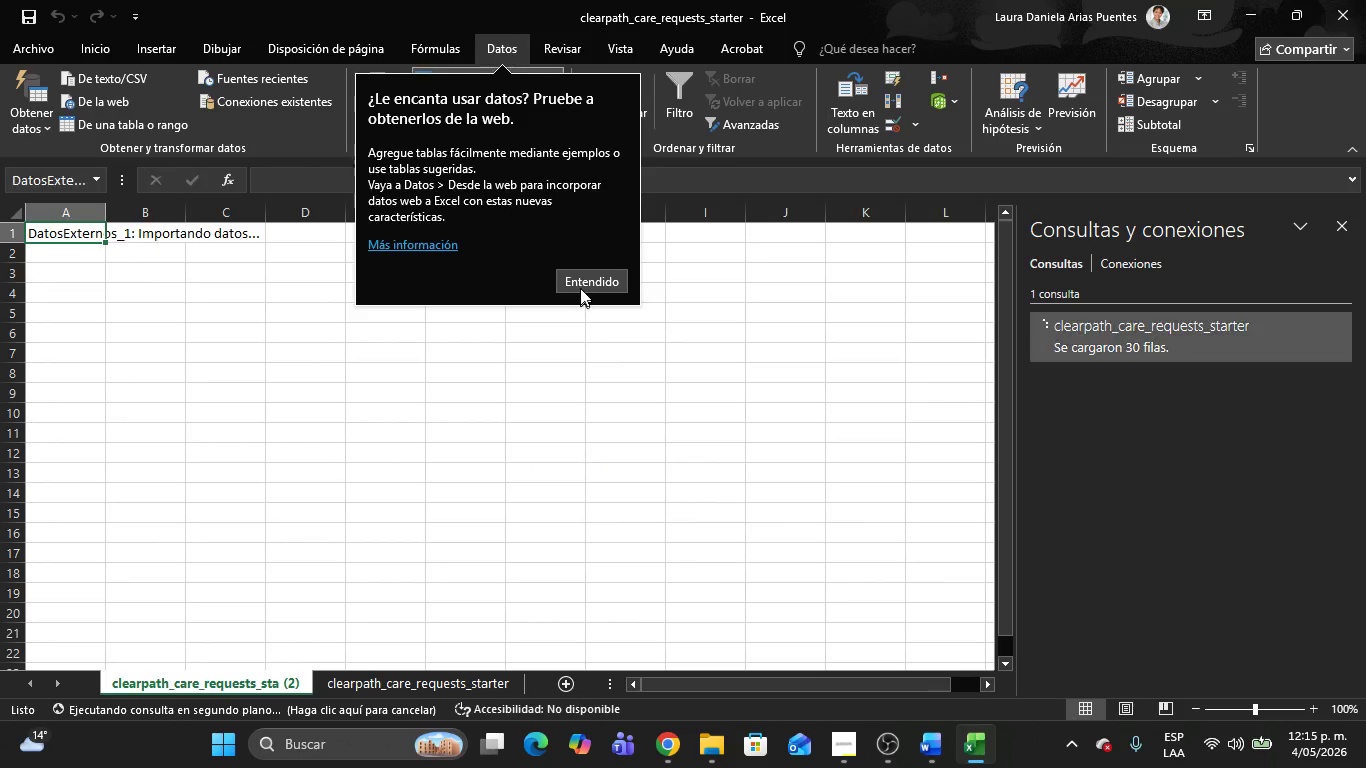 
wait(5.17)
 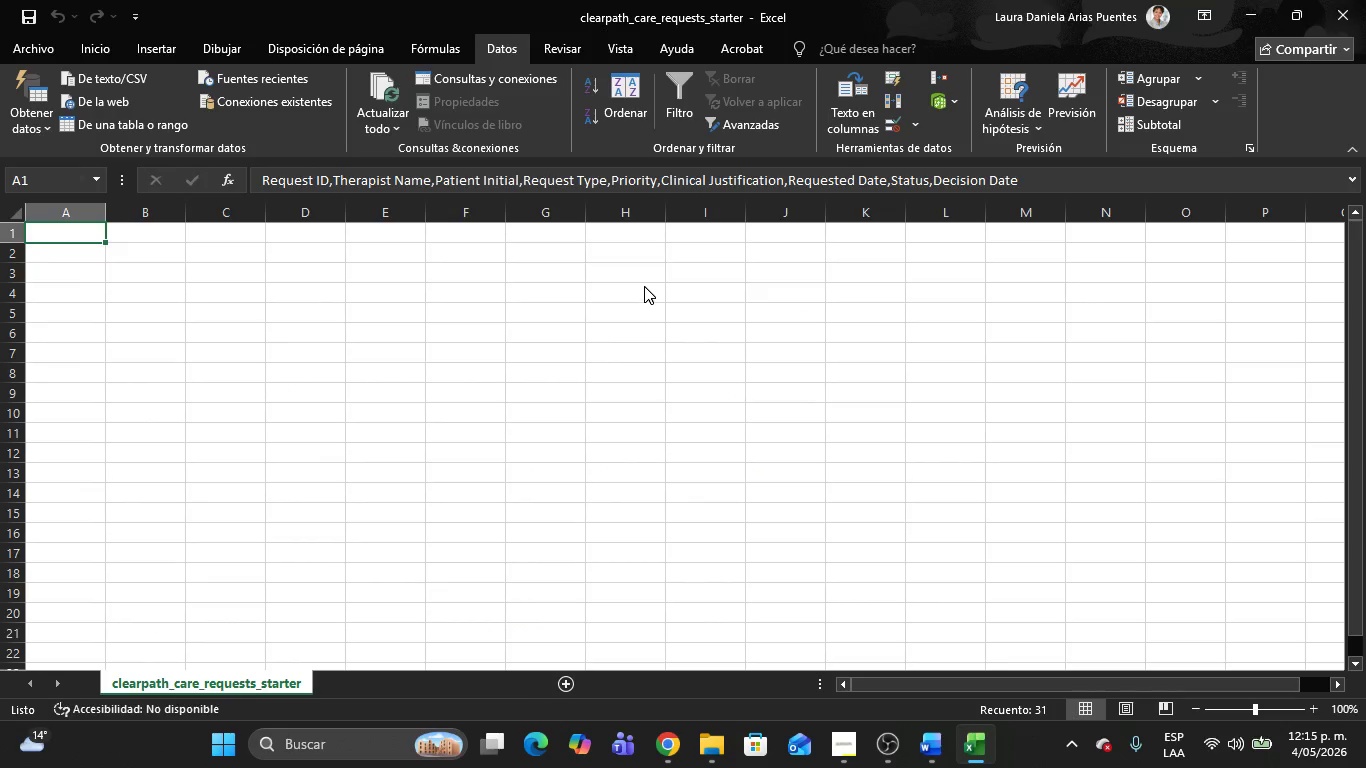 
left_click([582, 282])
 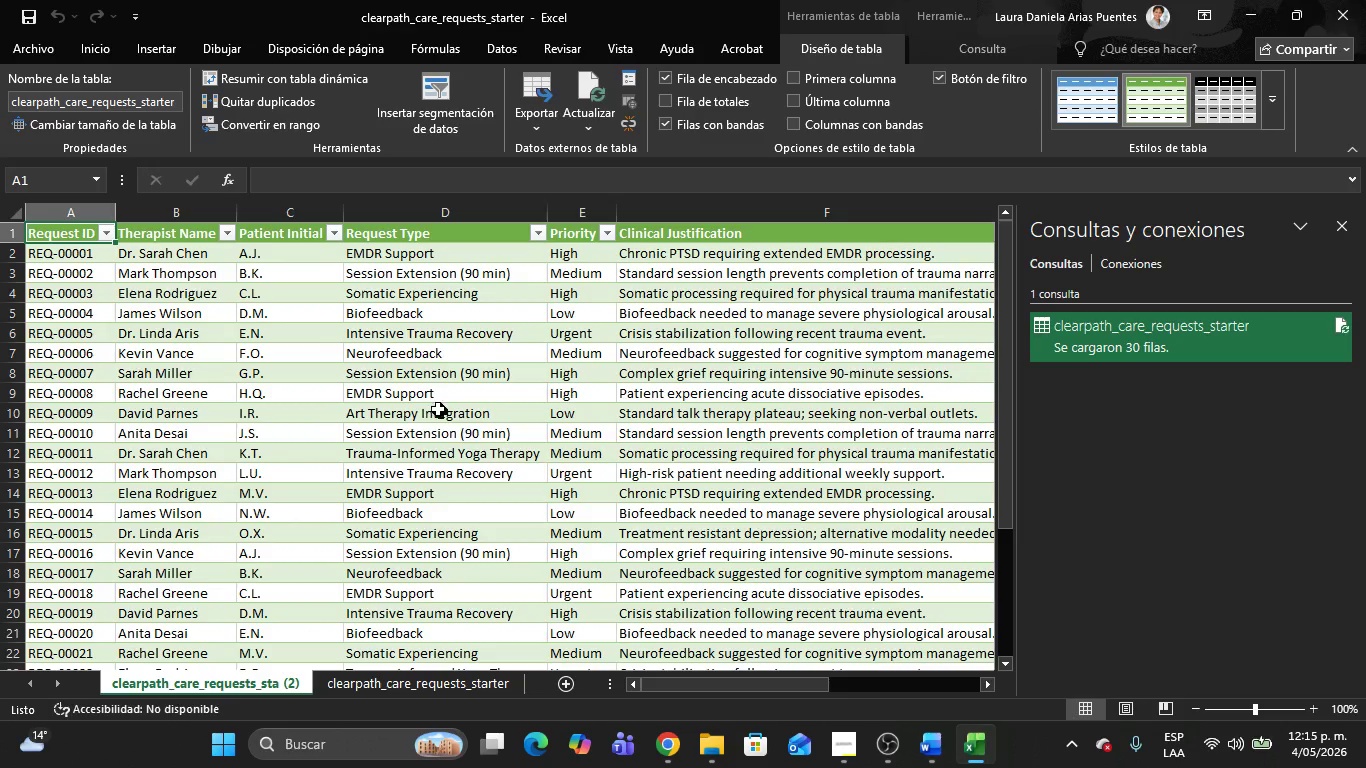 
scroll: coordinate [433, 402], scroll_direction: down, amount: 3.0
 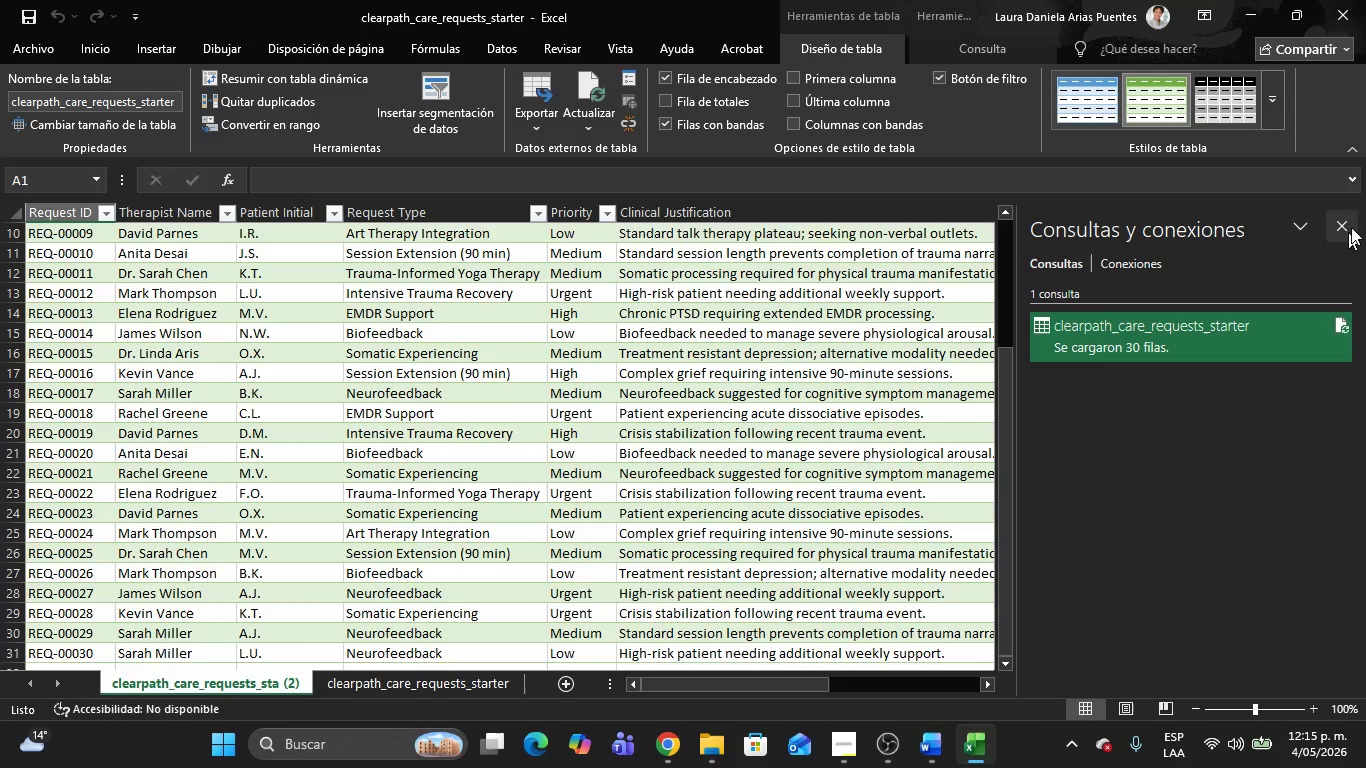 
left_click([1353, 217])
 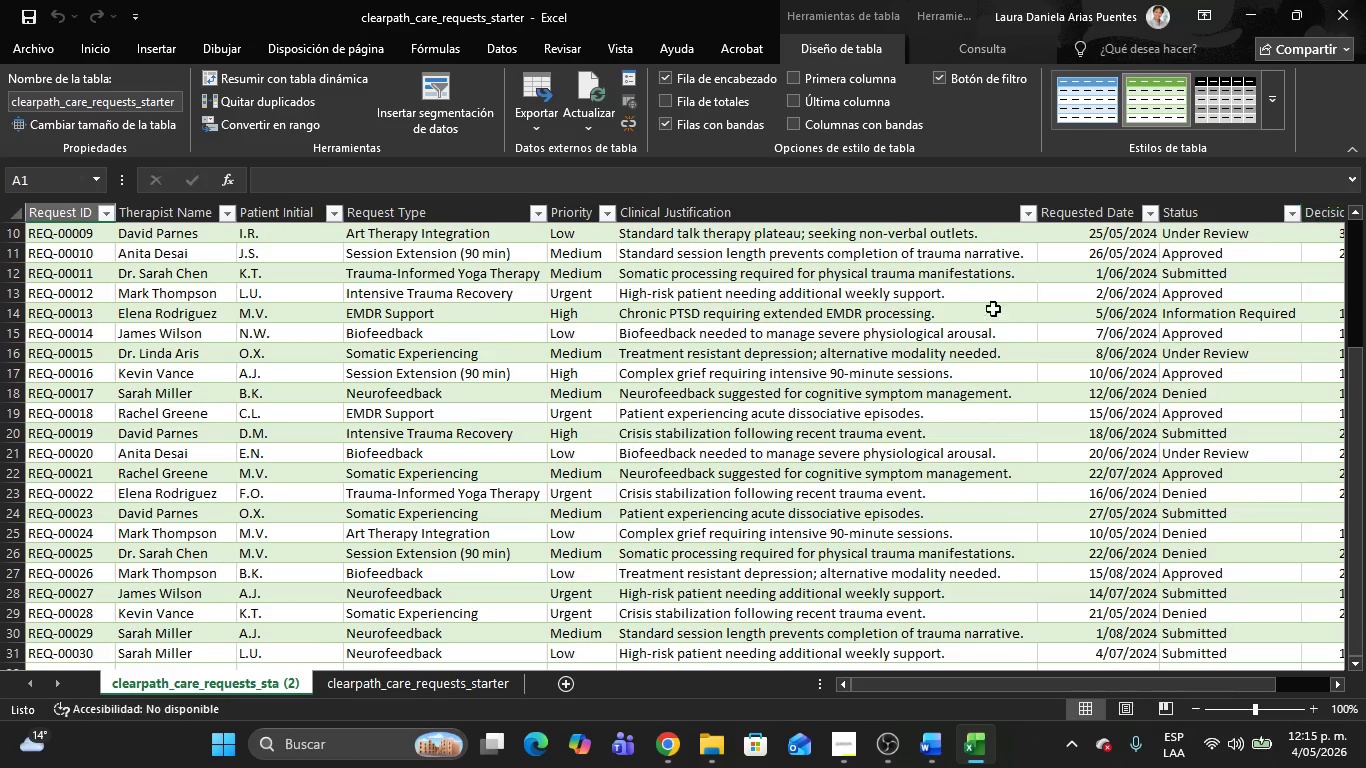 
scroll: coordinate [1020, 386], scroll_direction: up, amount: 6.0
 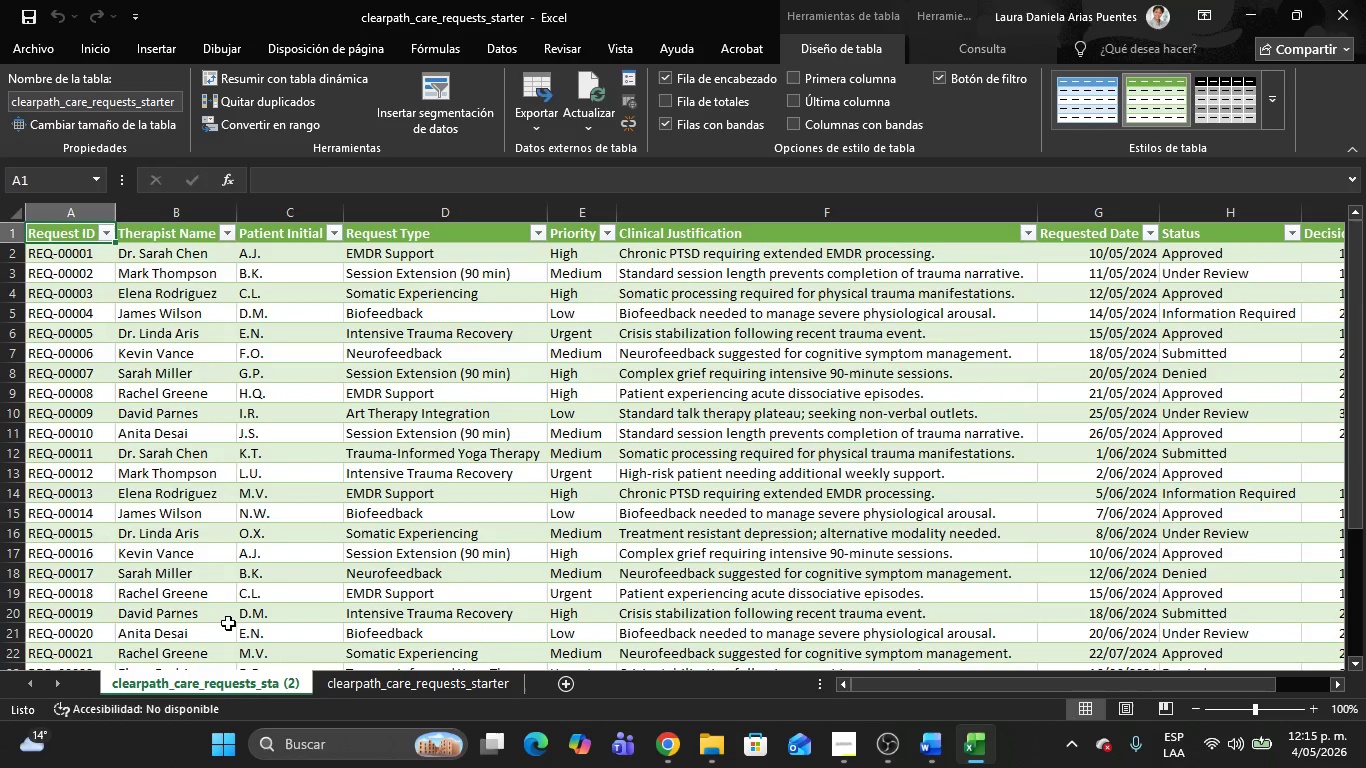 
left_click([357, 683])
 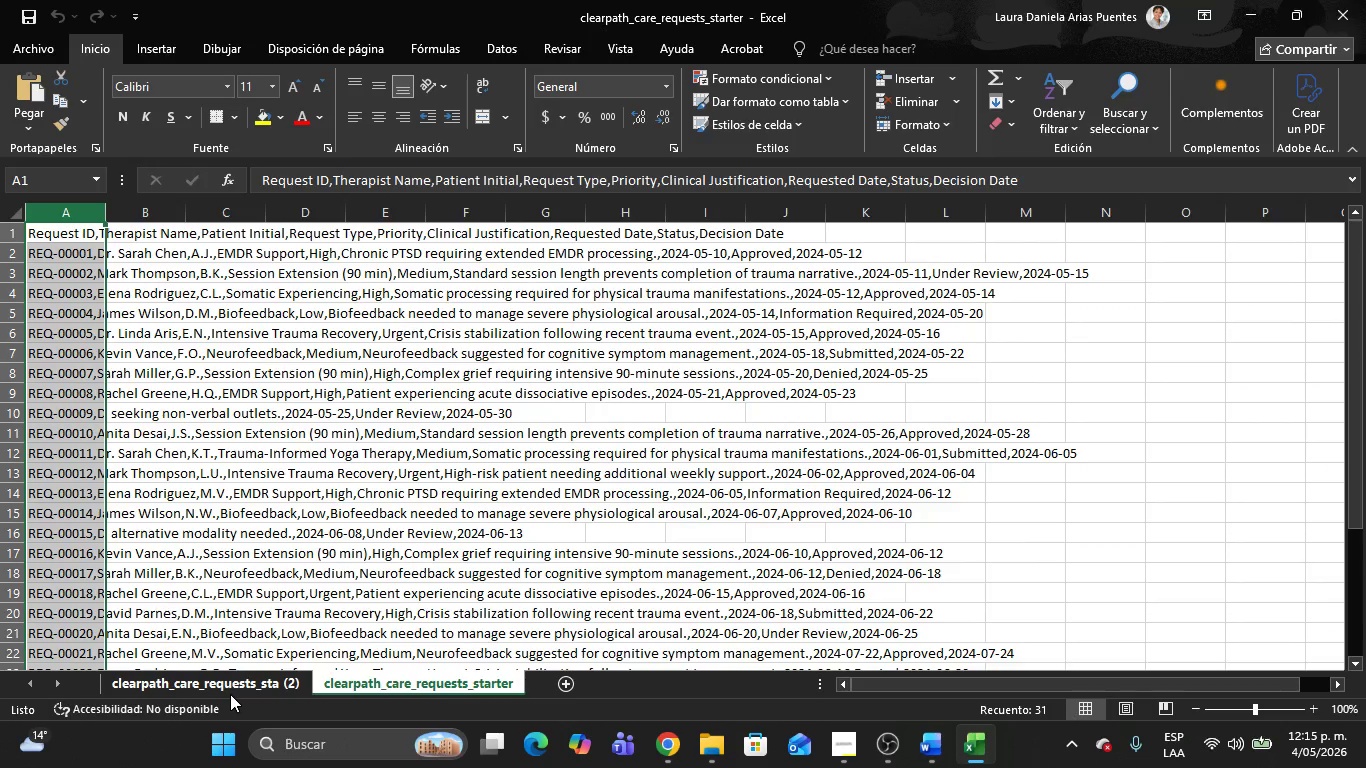 
left_click([218, 683])
 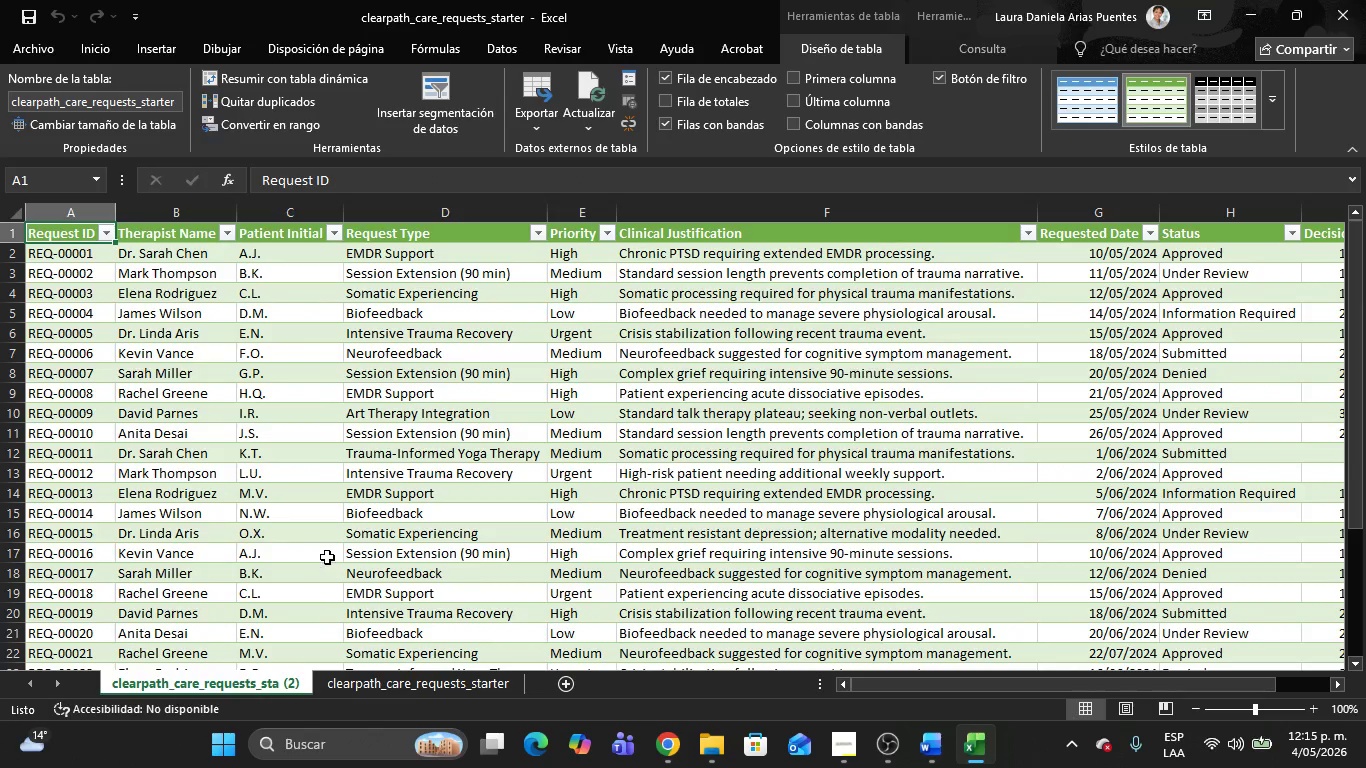 
scroll: coordinate [328, 506], scroll_direction: up, amount: 10.0
 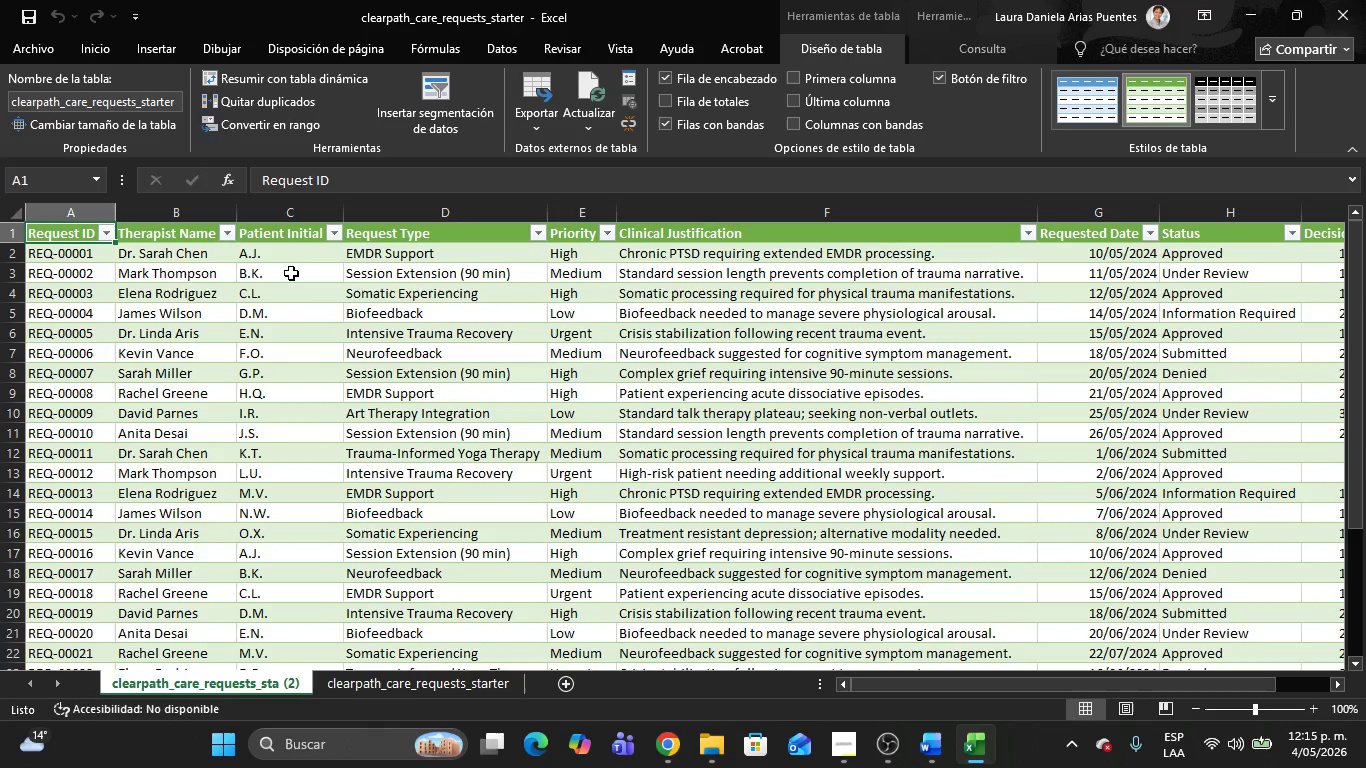 
left_click([291, 273])
 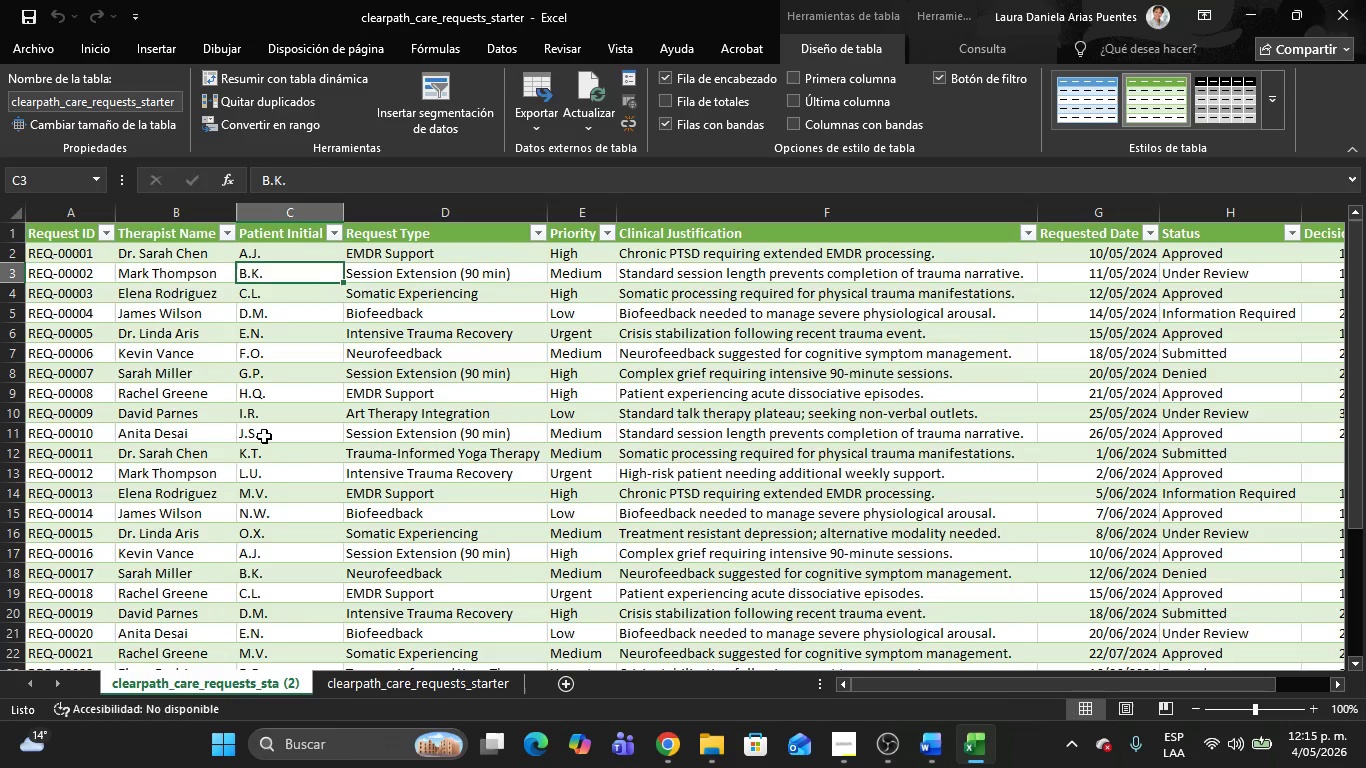 
wait(5.3)
 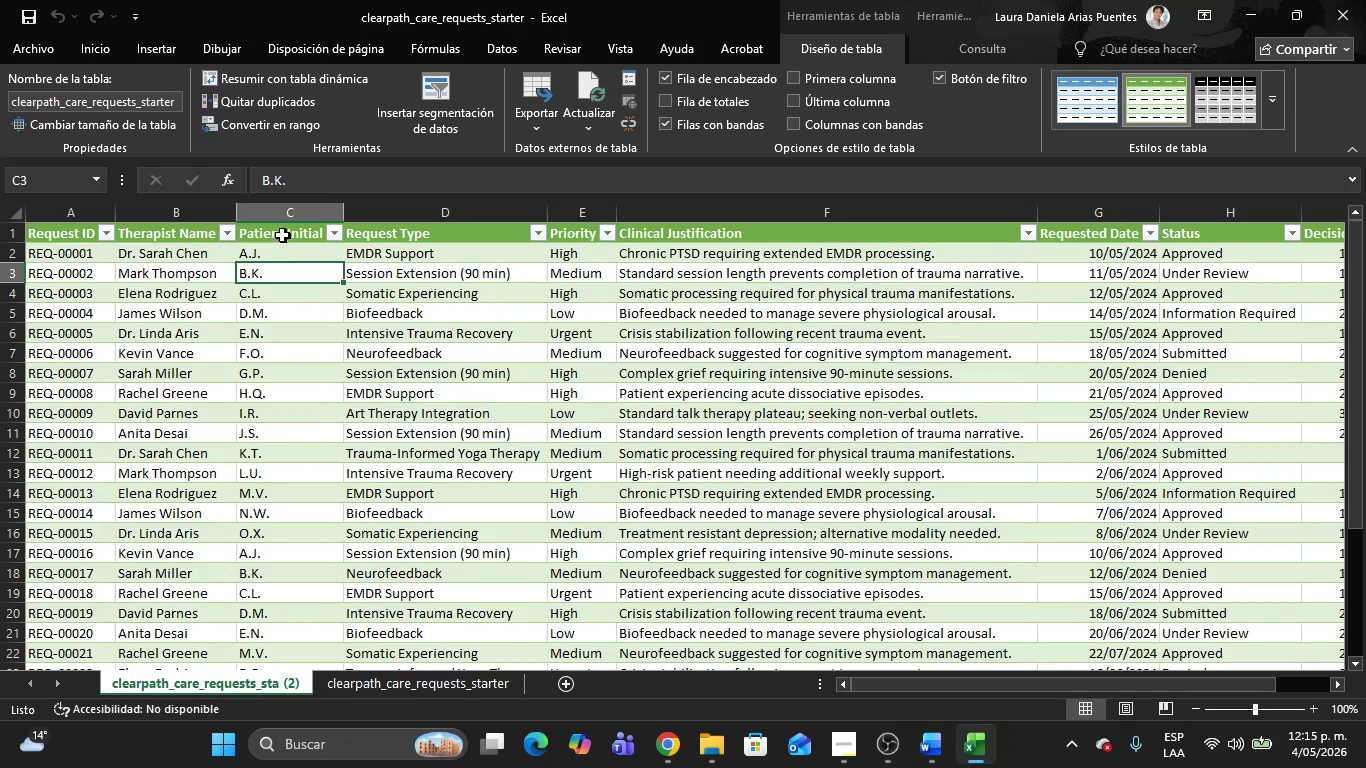 
key(ArrowRight)
 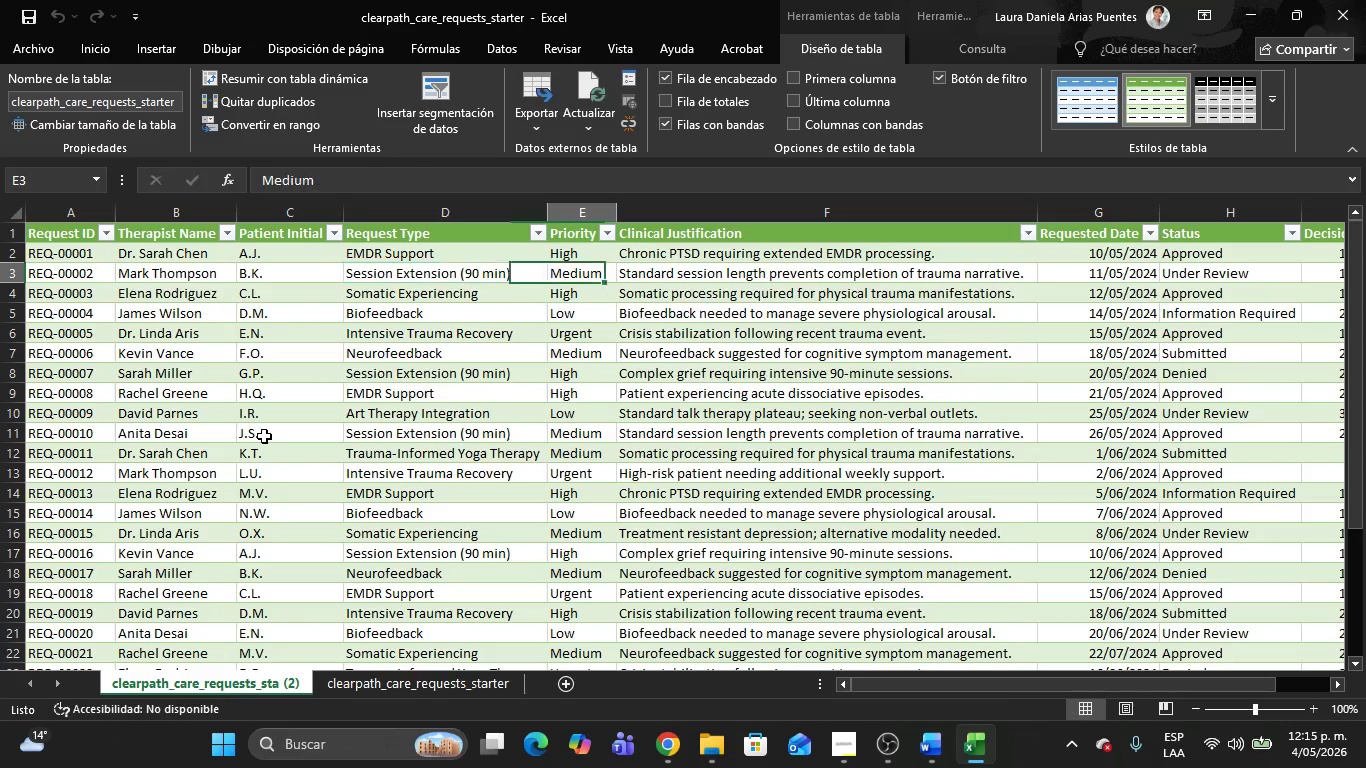 
hold_key(key=ArrowRight, duration=1.03)
 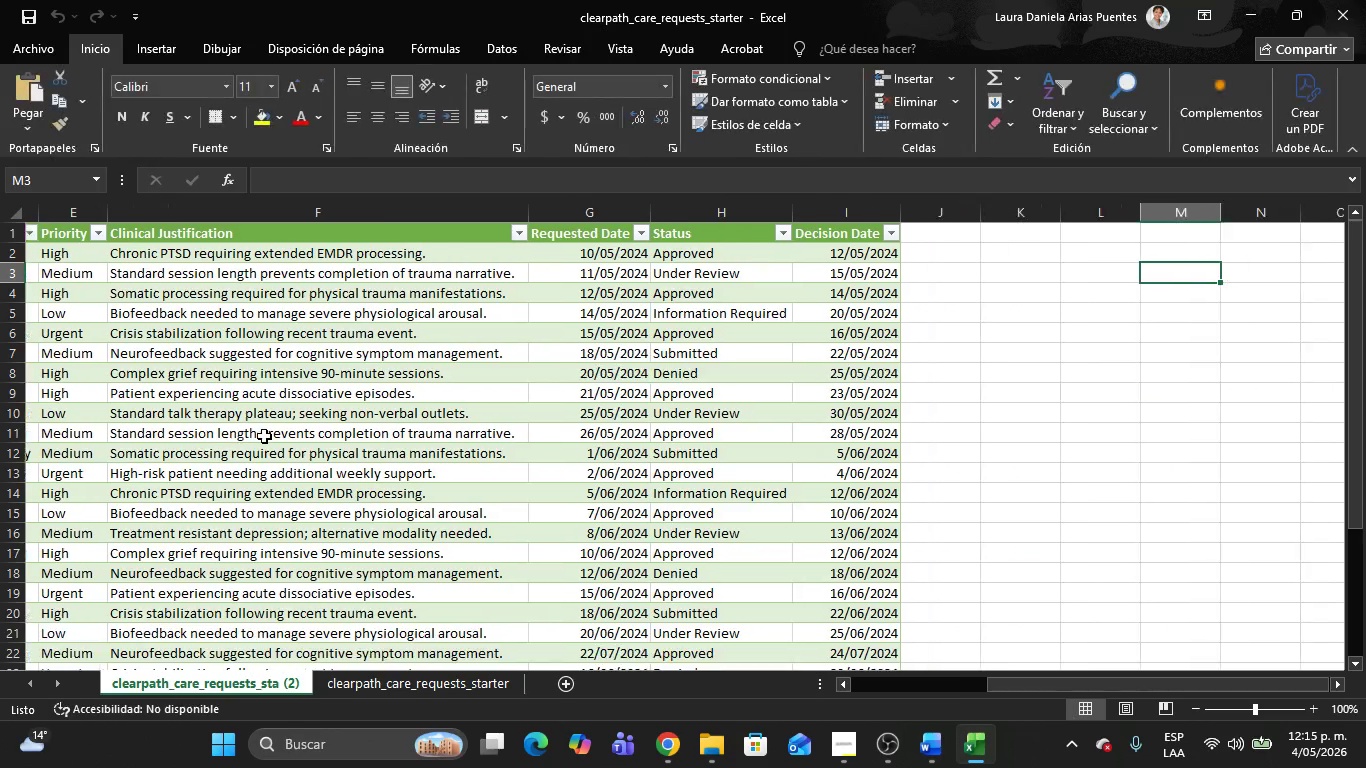 
key(ArrowLeft)
 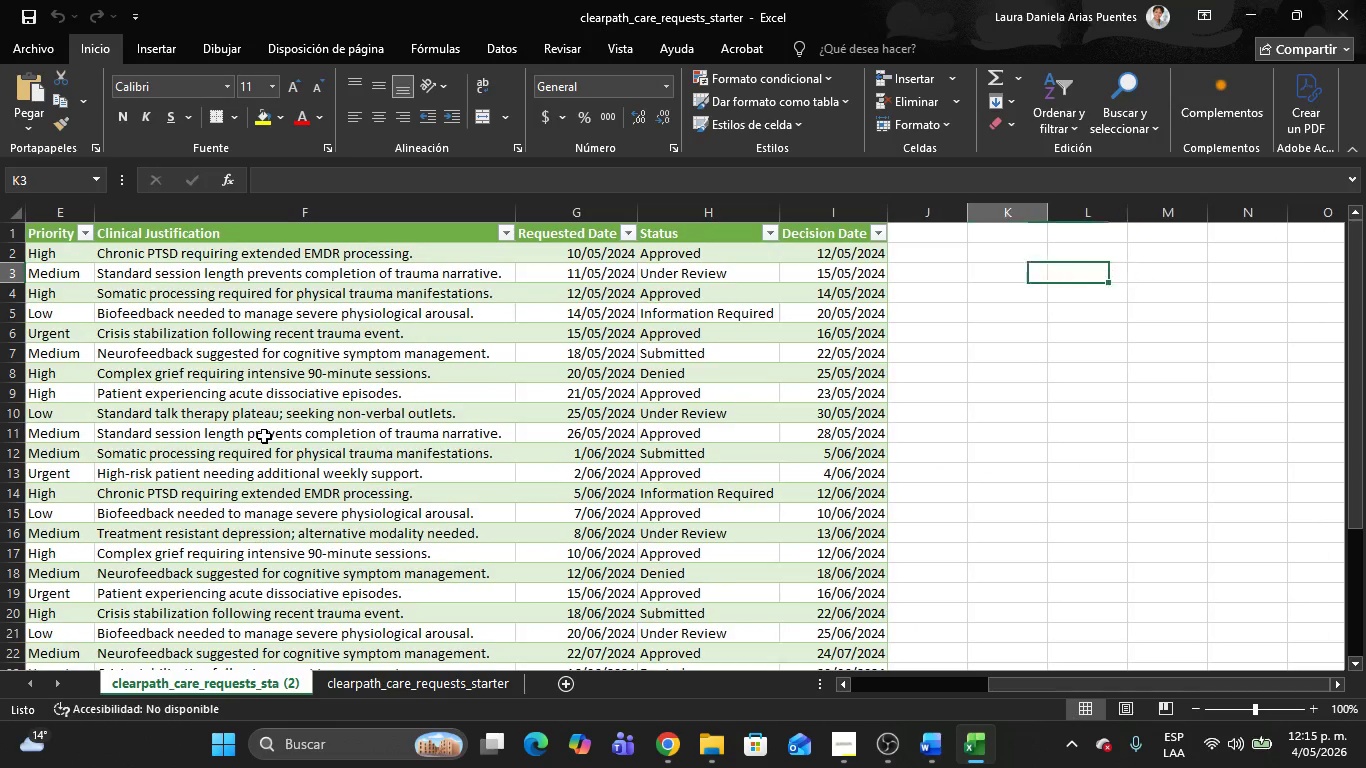 
key(ArrowLeft)
 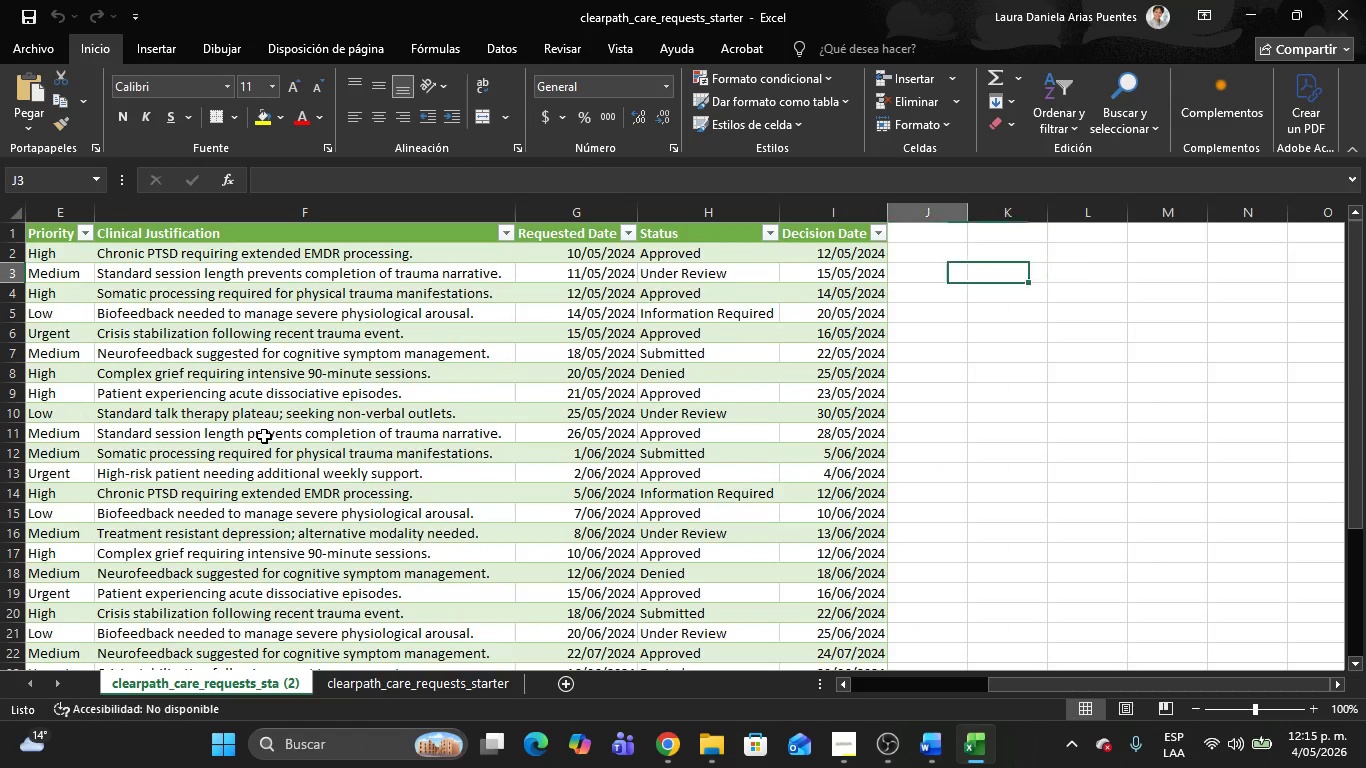 
key(ArrowLeft)
 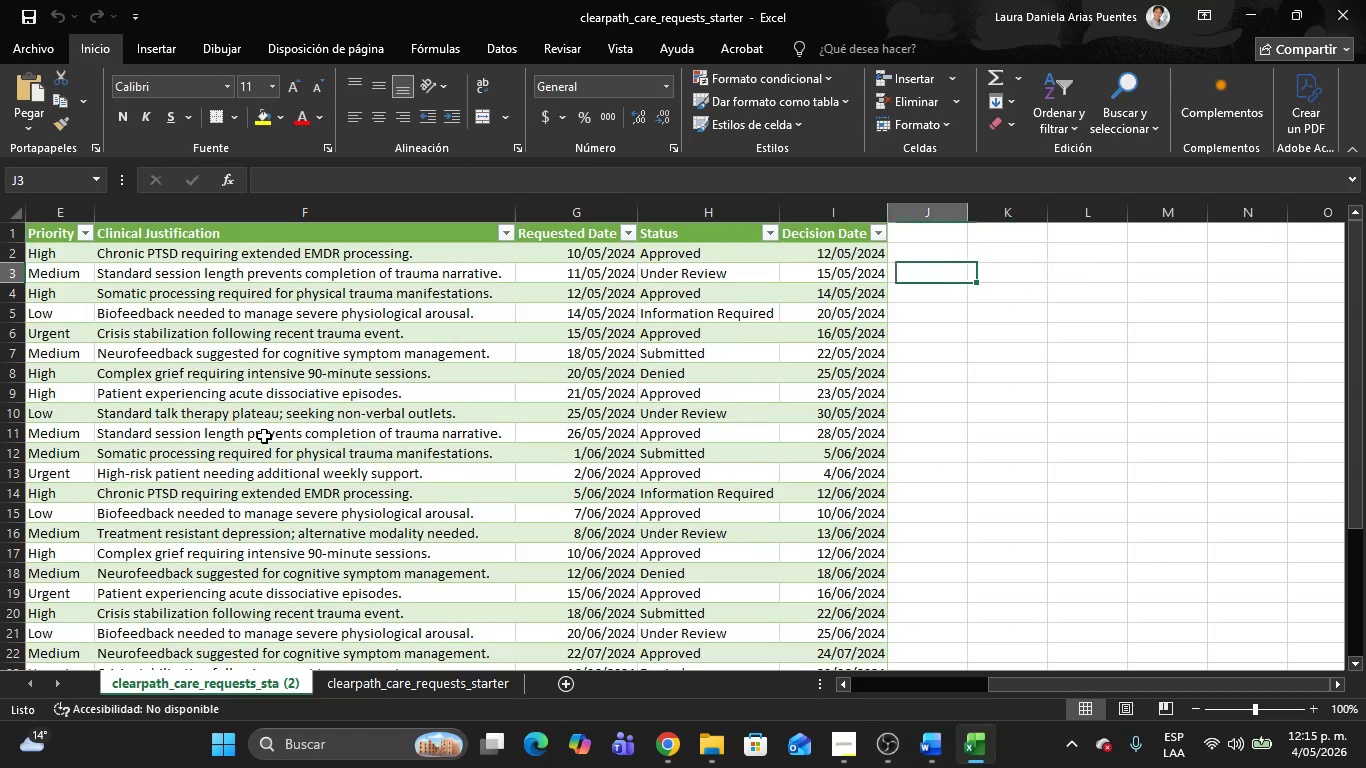 
key(ArrowLeft)
 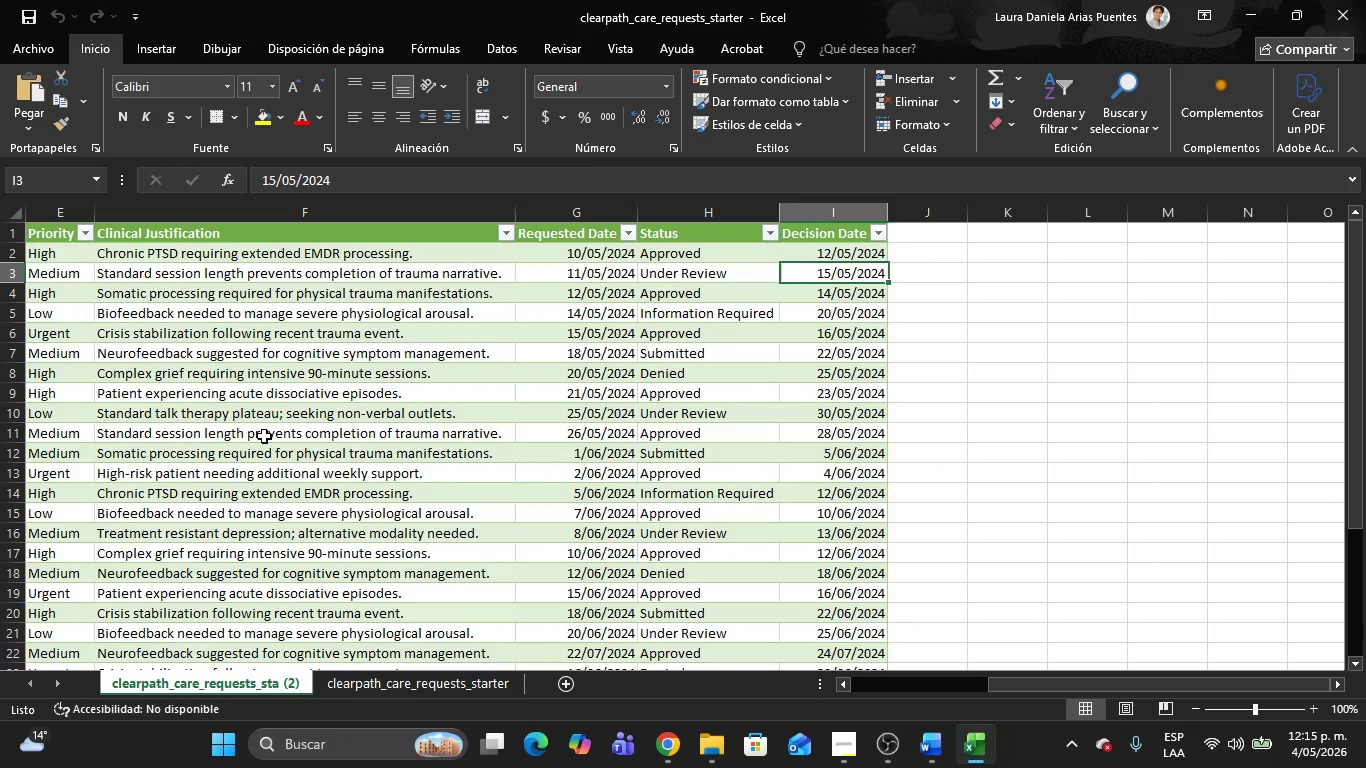 
key(ArrowLeft)
 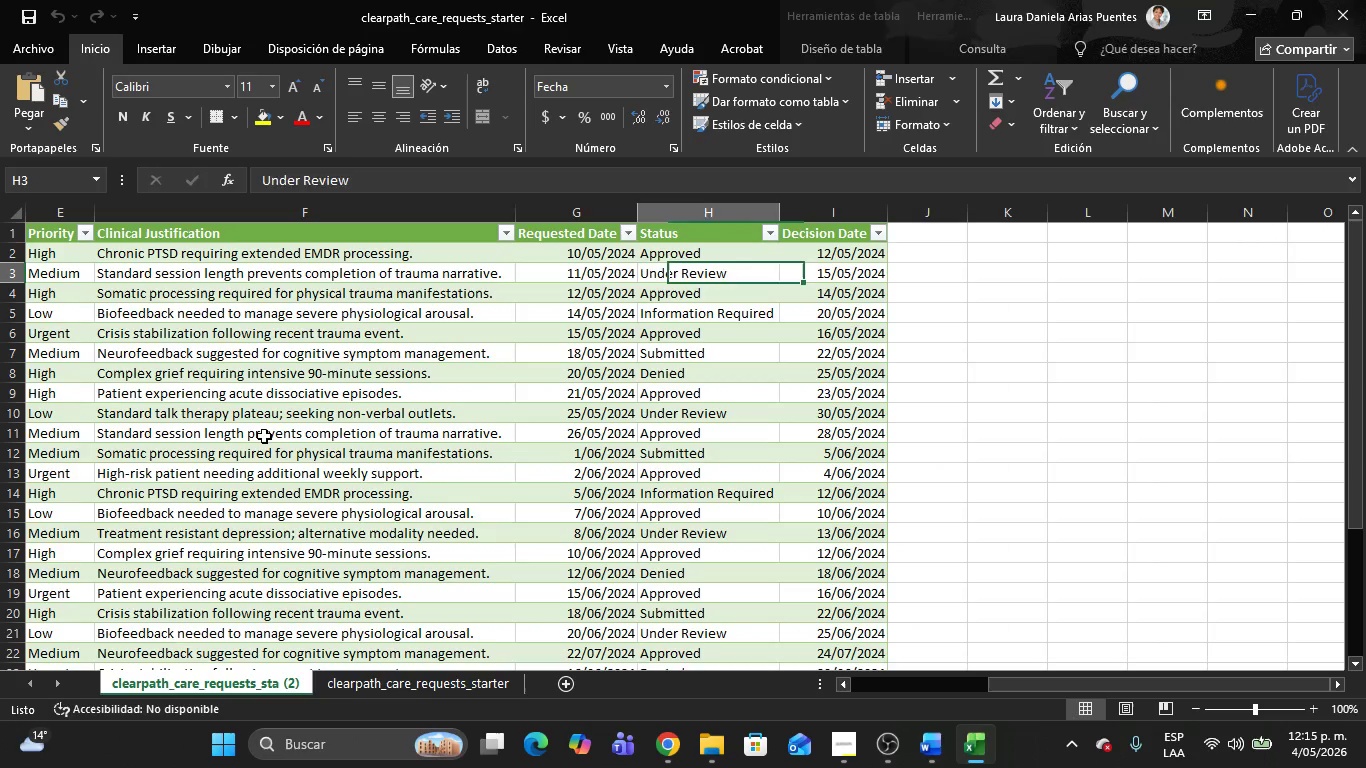 
key(ArrowLeft)
 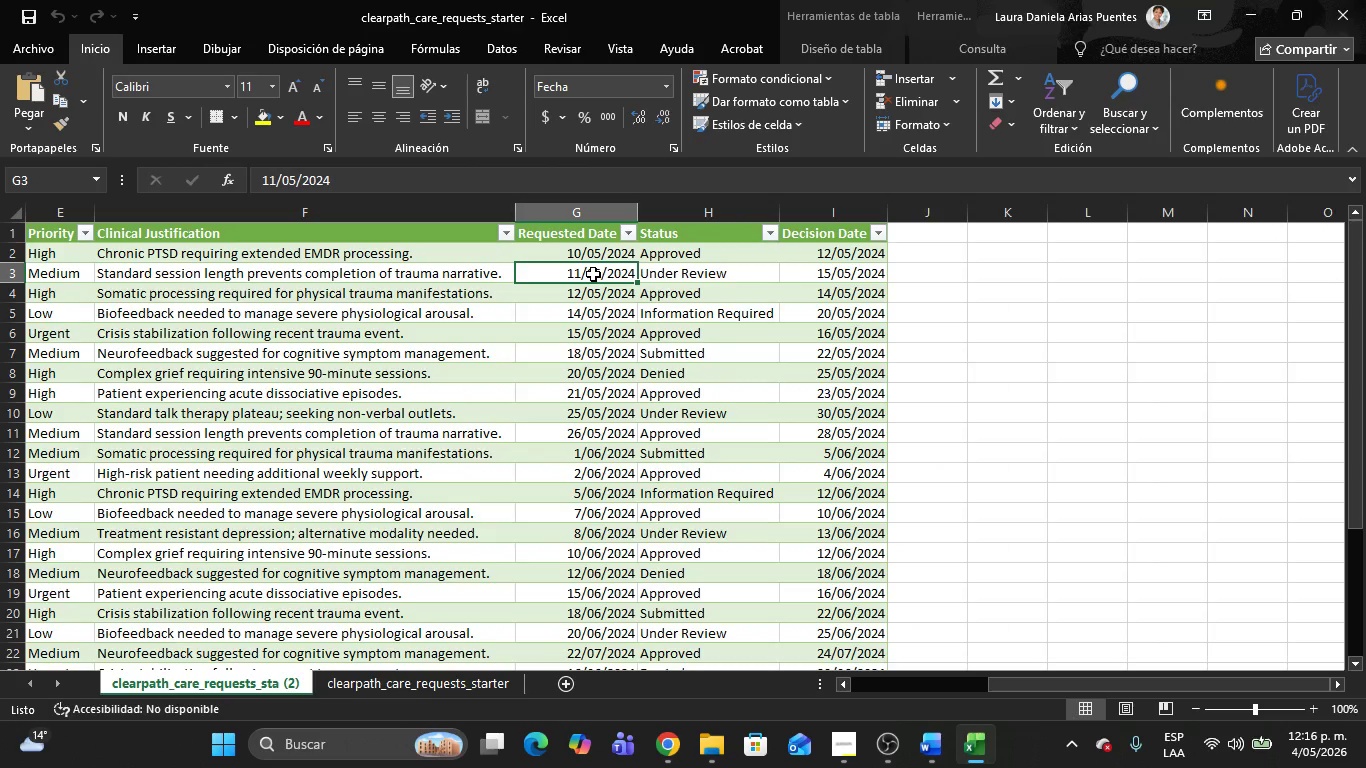 
key(Control+B)
 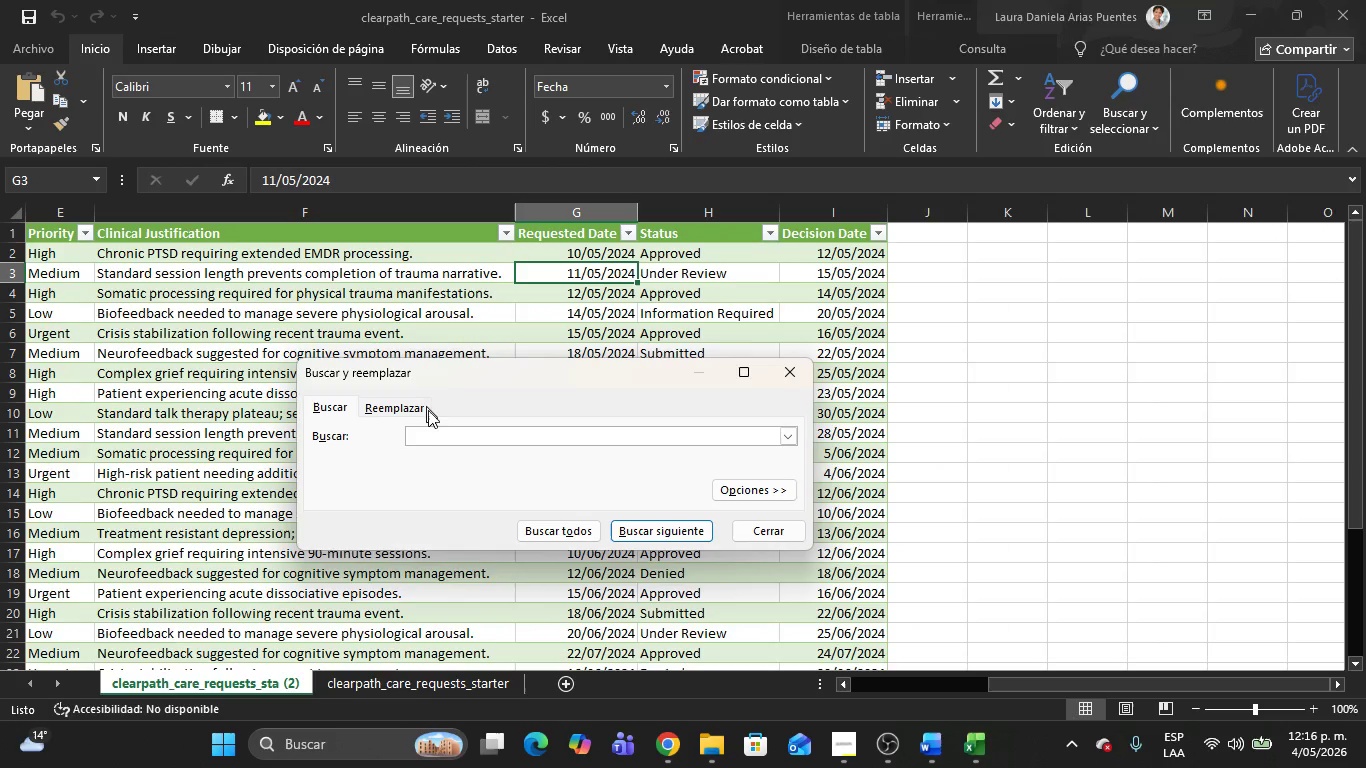 
left_click([391, 409])
 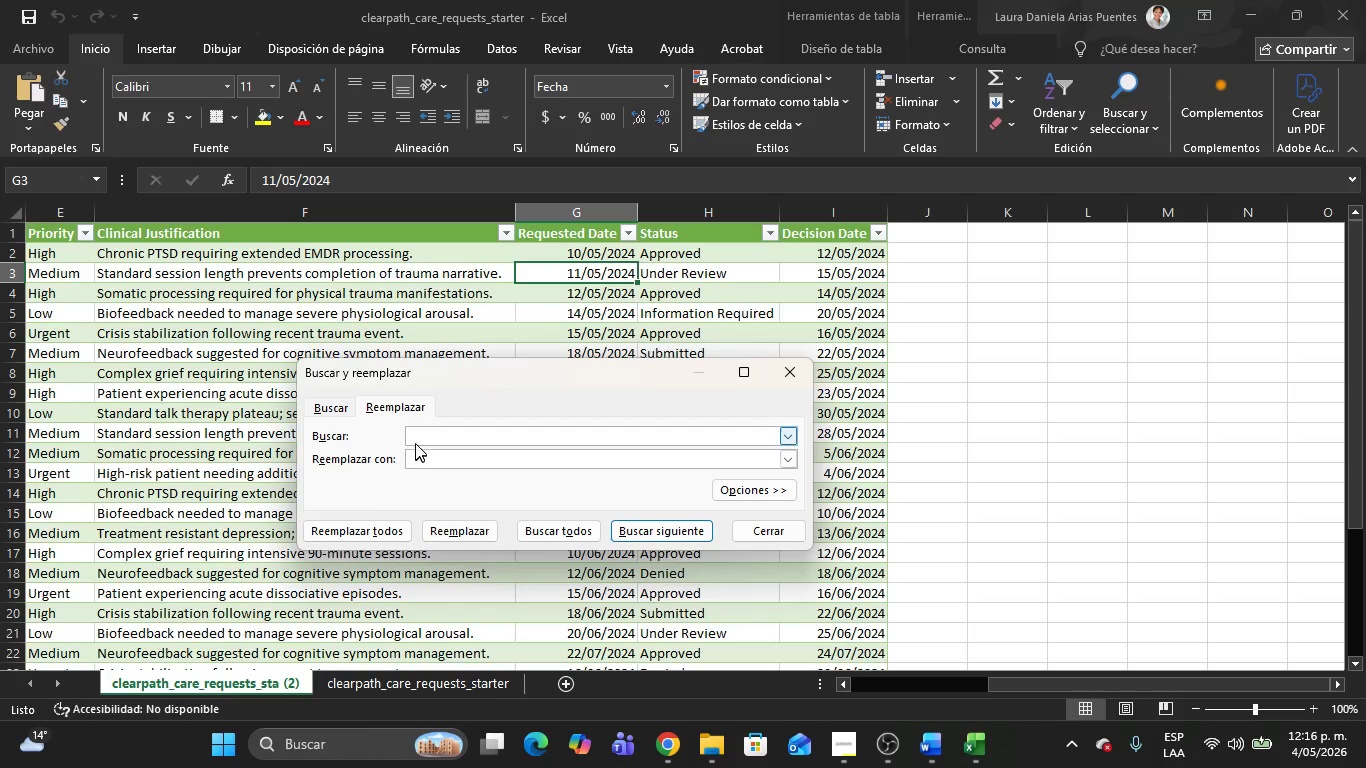 
left_click([415, 439])
 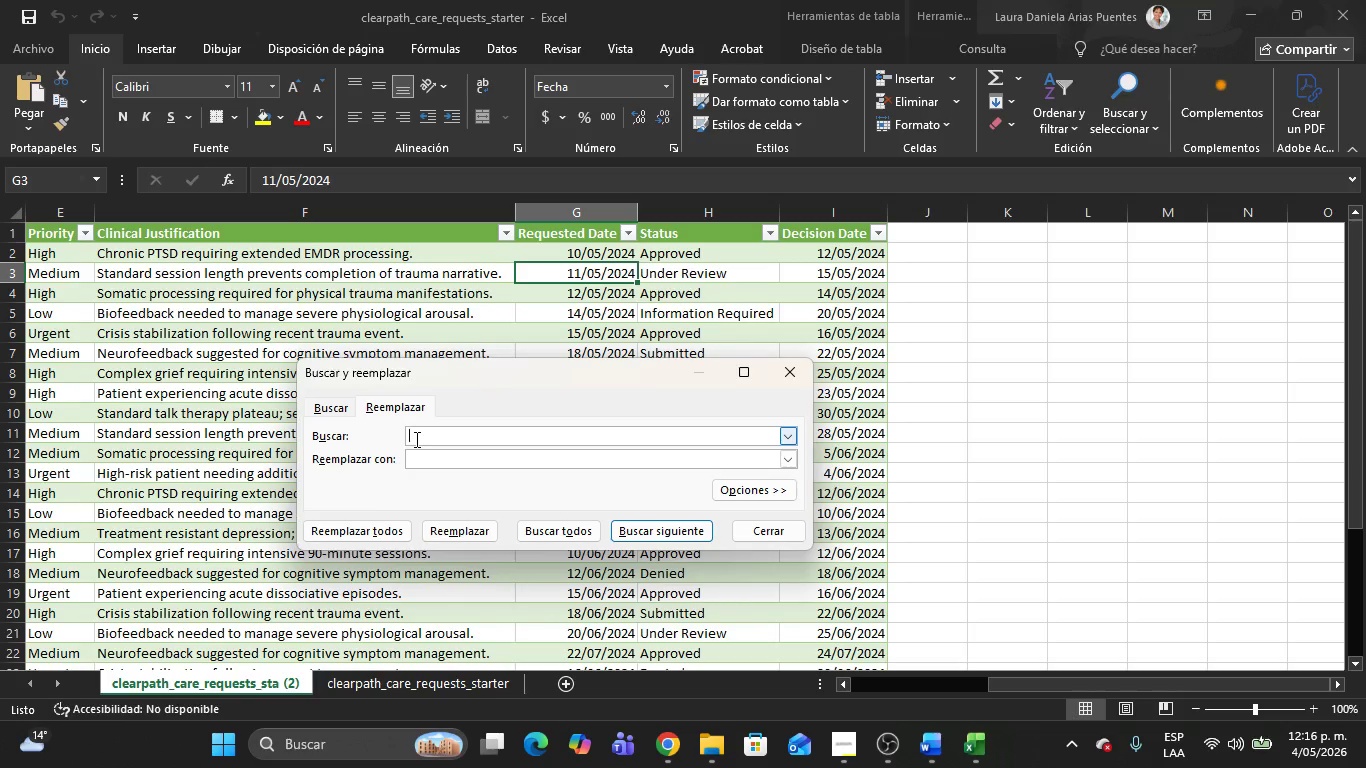 
type(2024)
 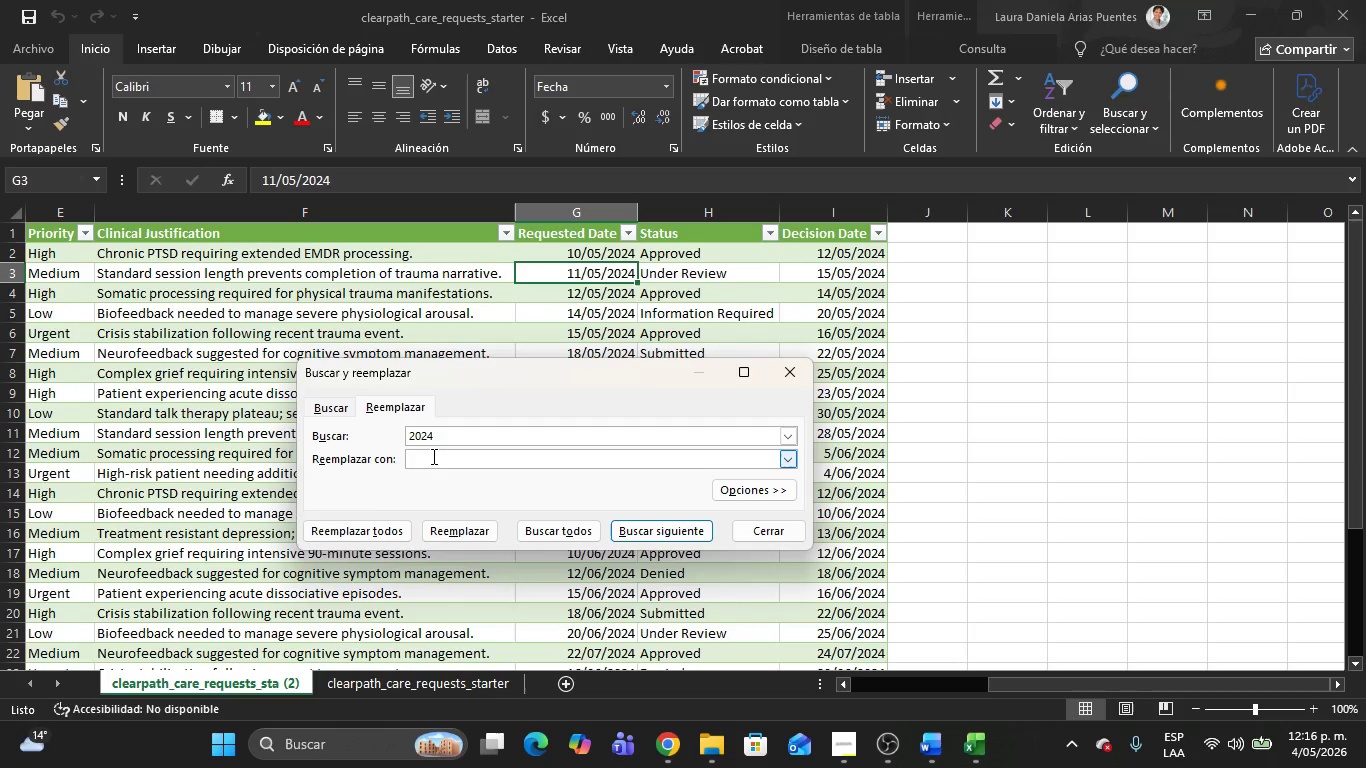 
left_click([429, 459])
 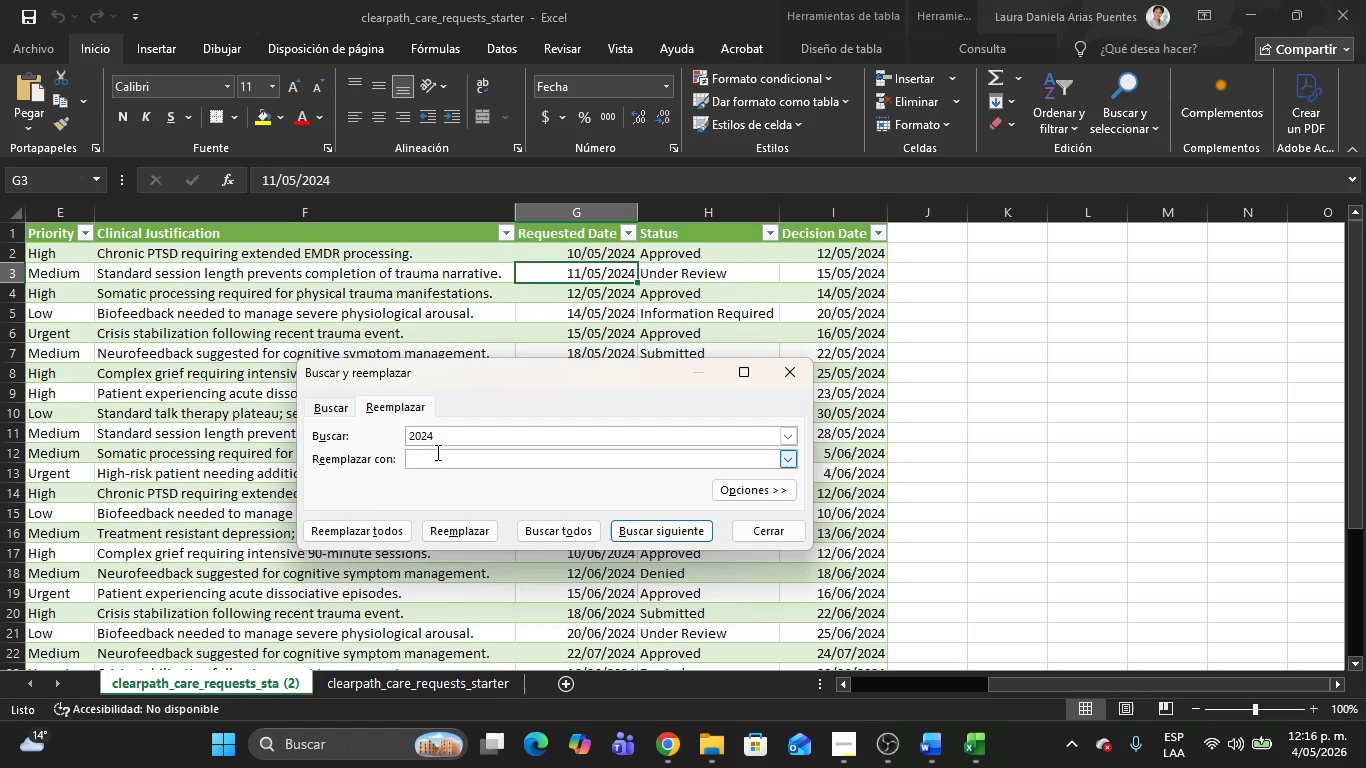 
type(2026)
 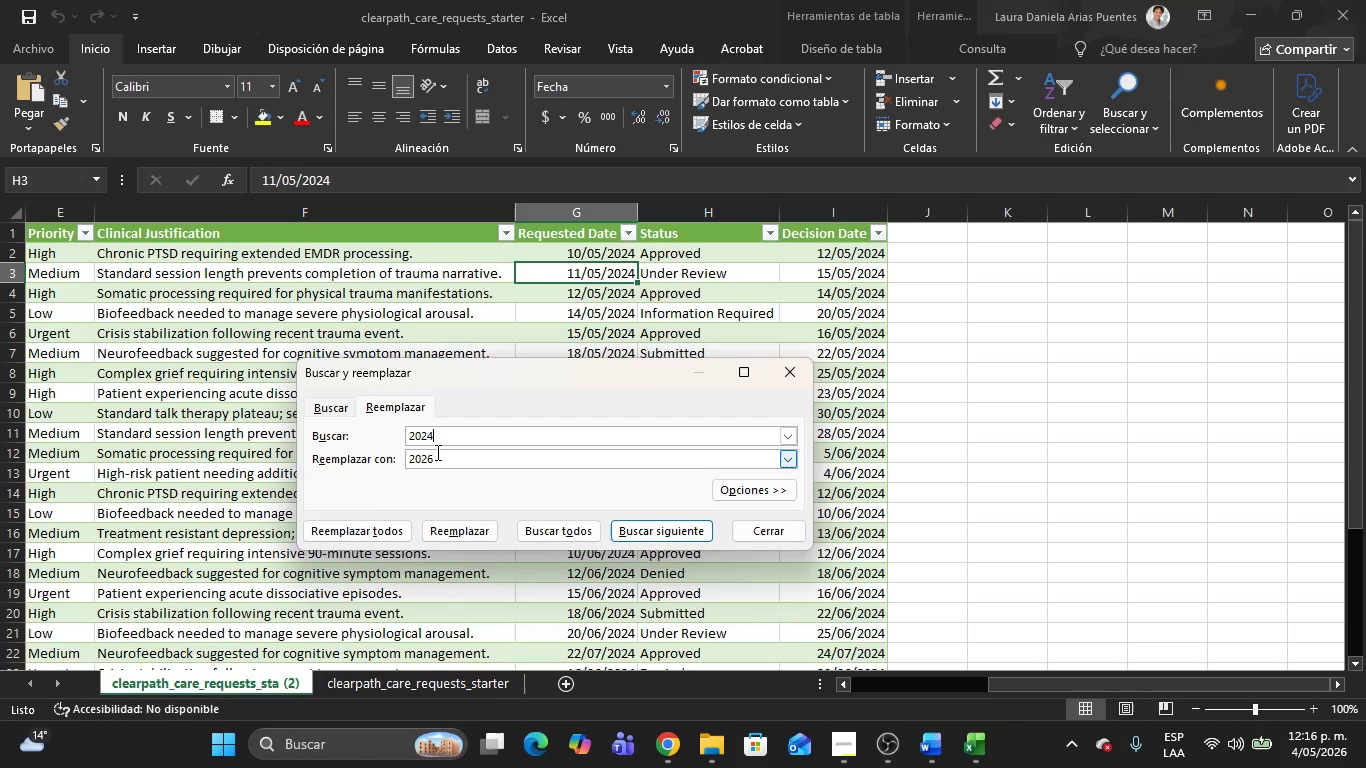 
key(Enter)
 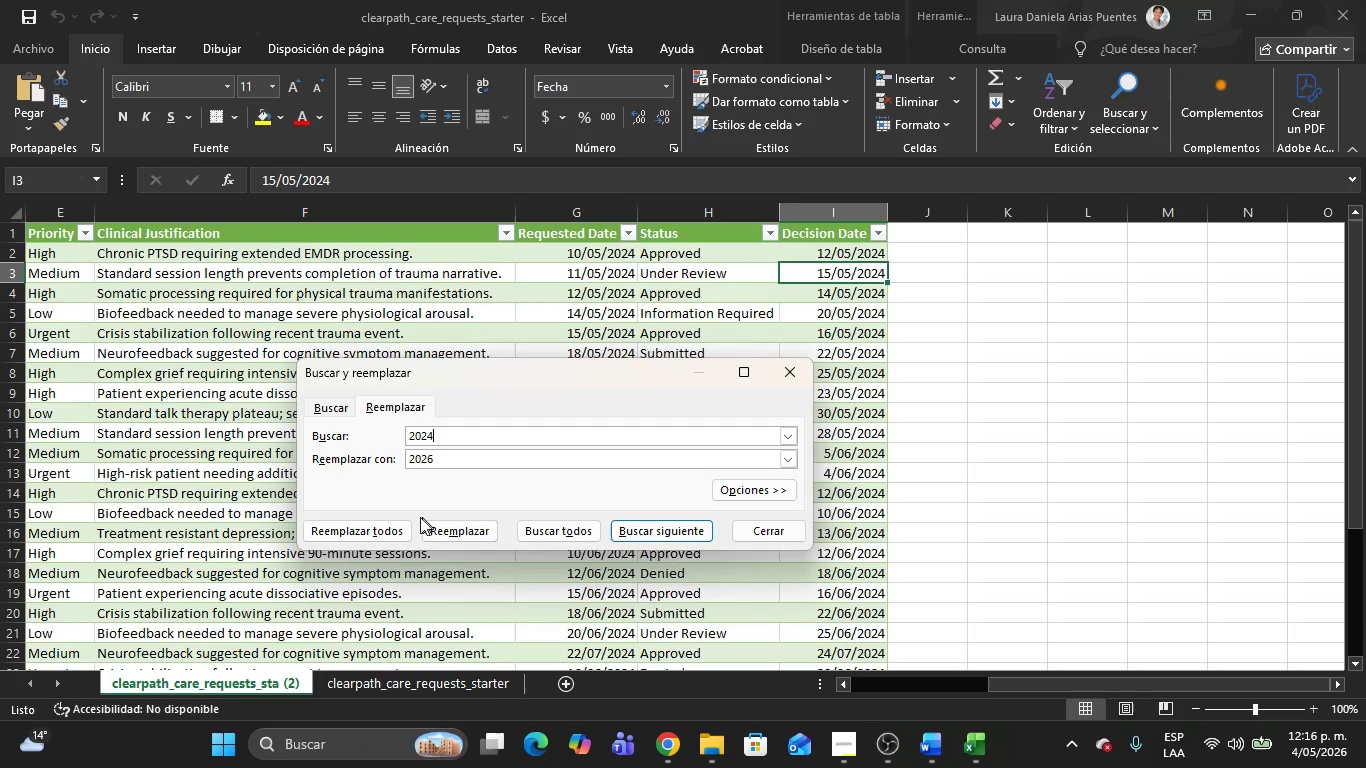 
left_click([384, 527])
 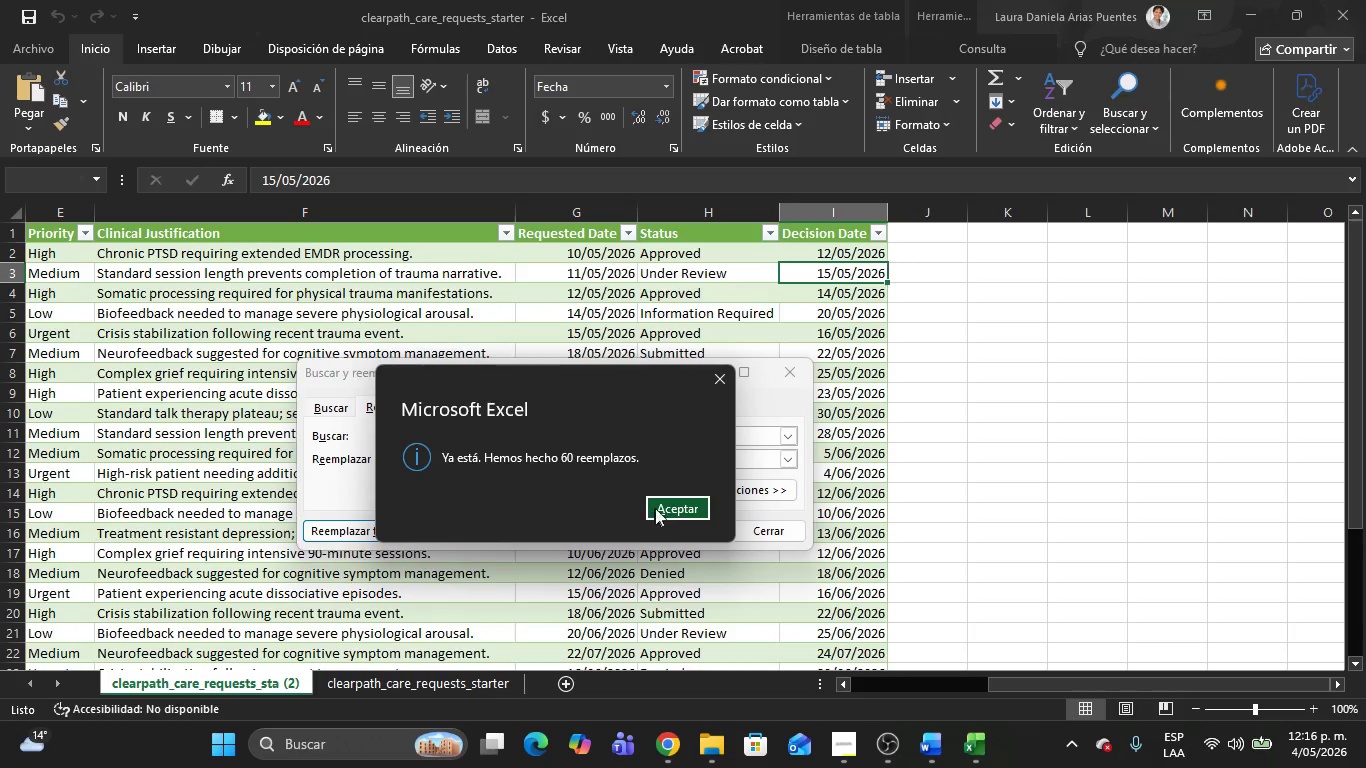 
left_click([661, 503])
 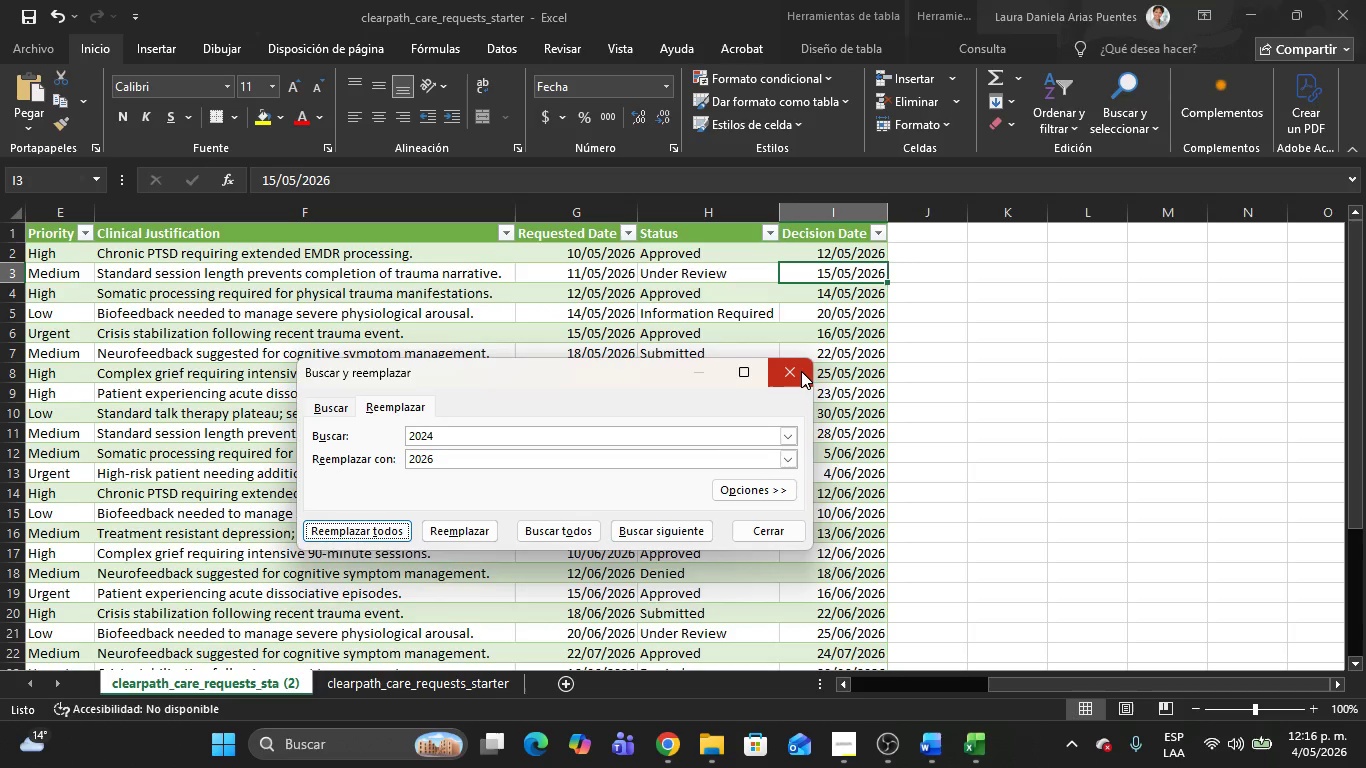 
left_click([800, 368])
 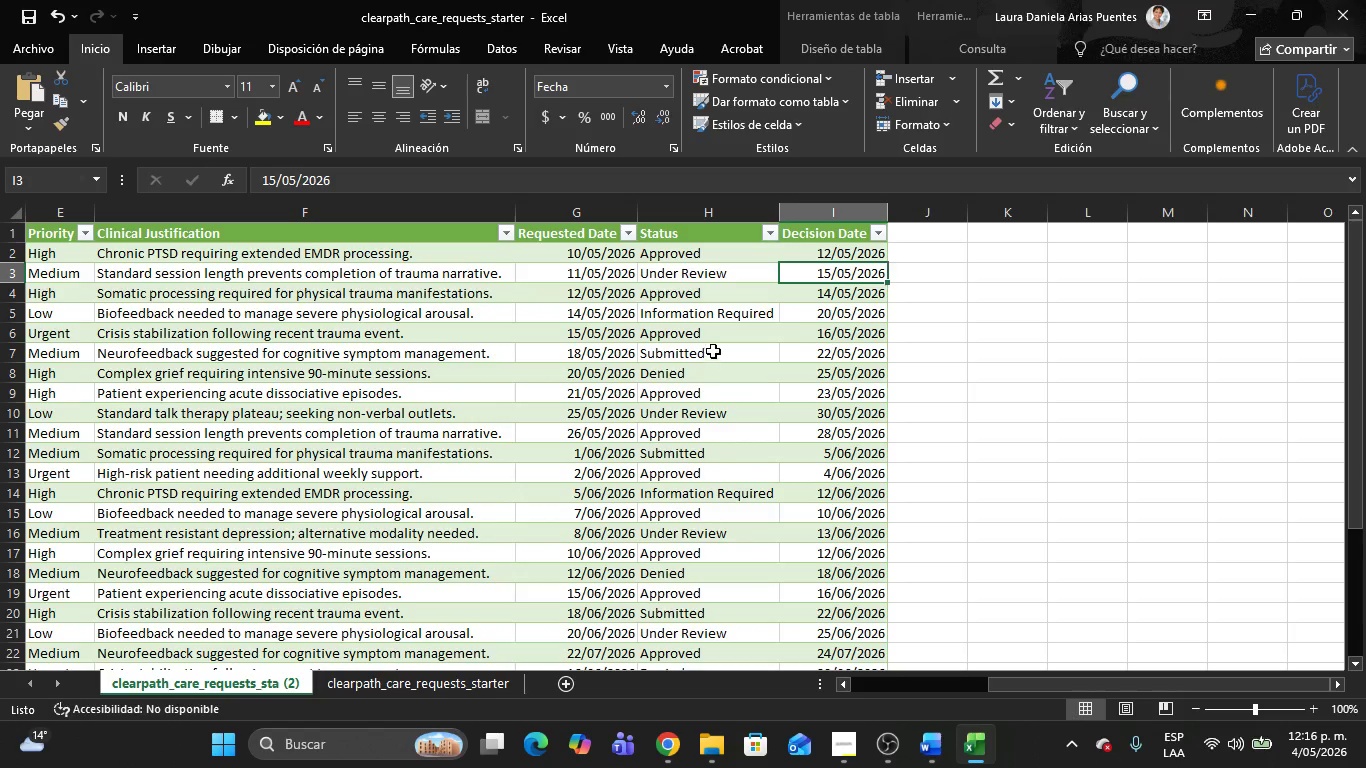 
left_click([713, 351])
 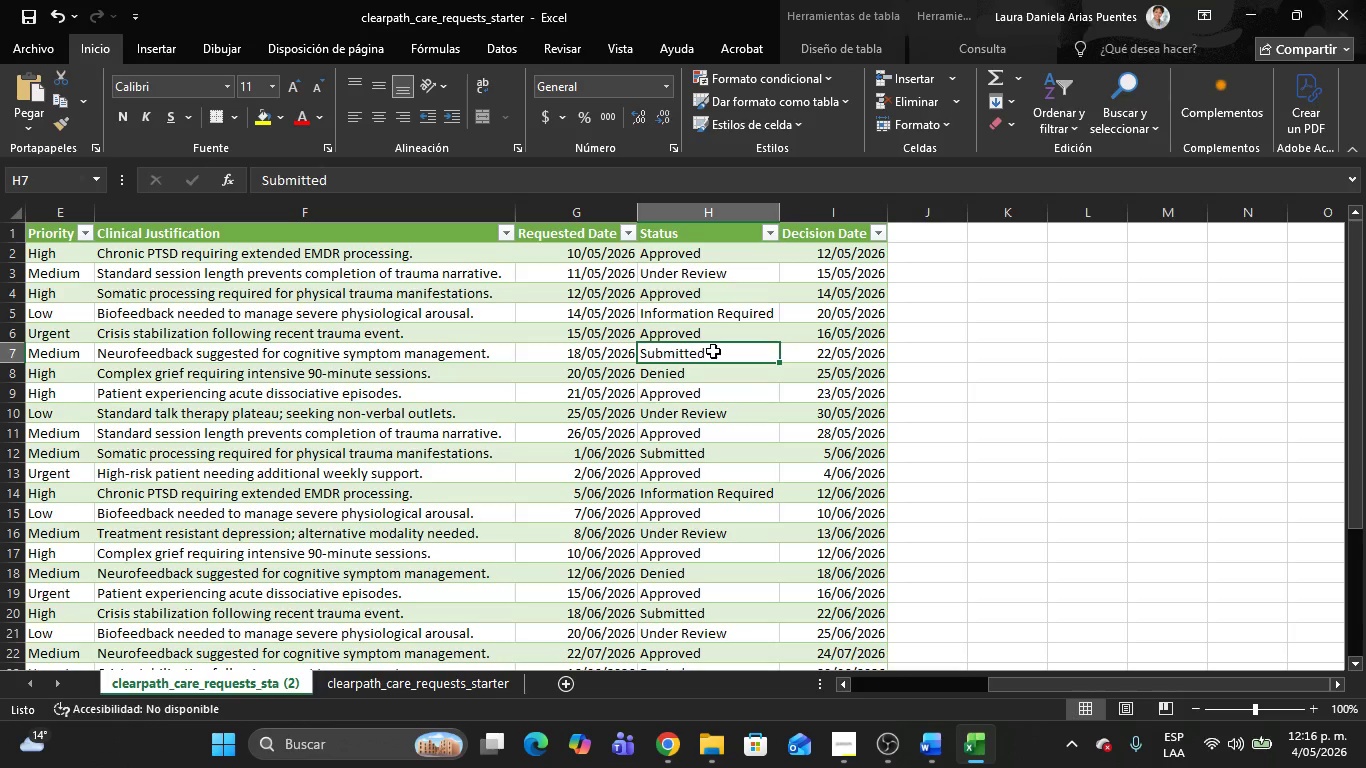 
key(ArrowLeft)
 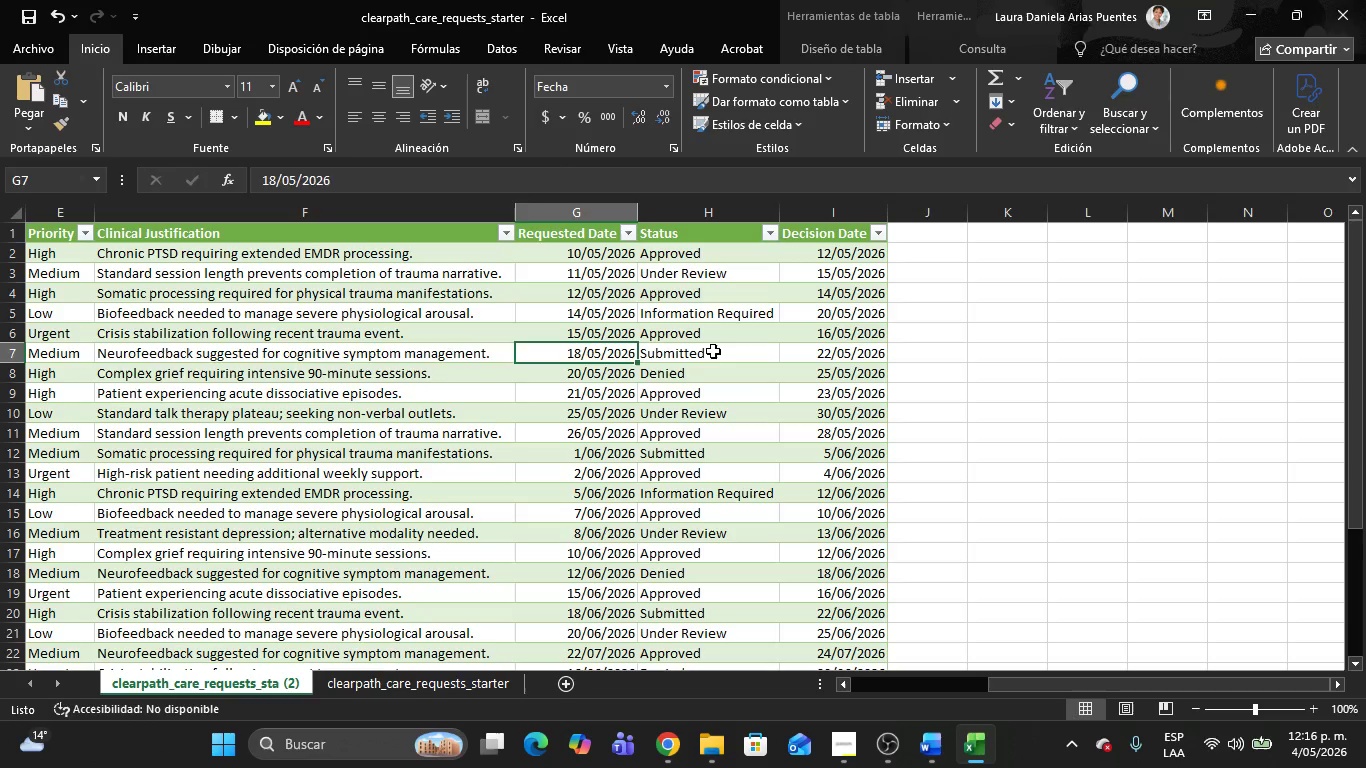 
key(ArrowLeft)
 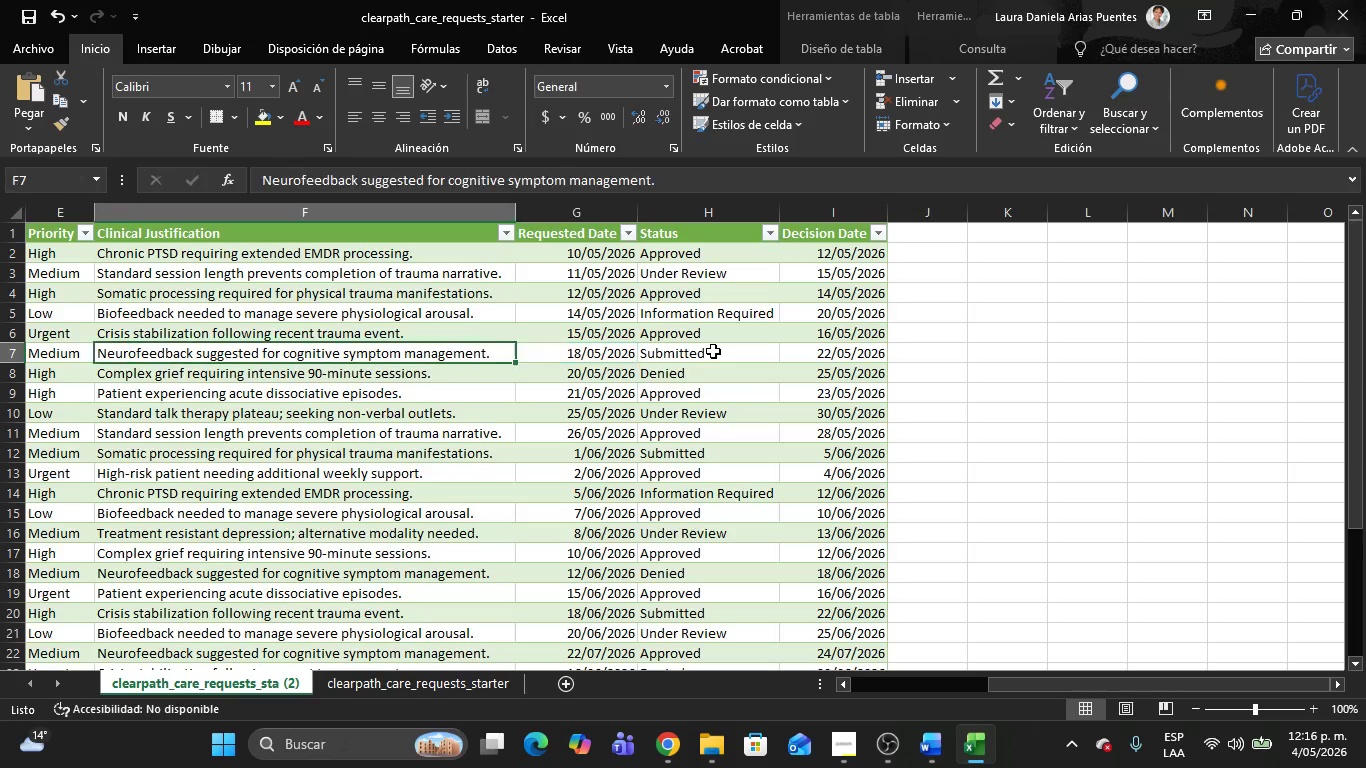 
key(ArrowLeft)
 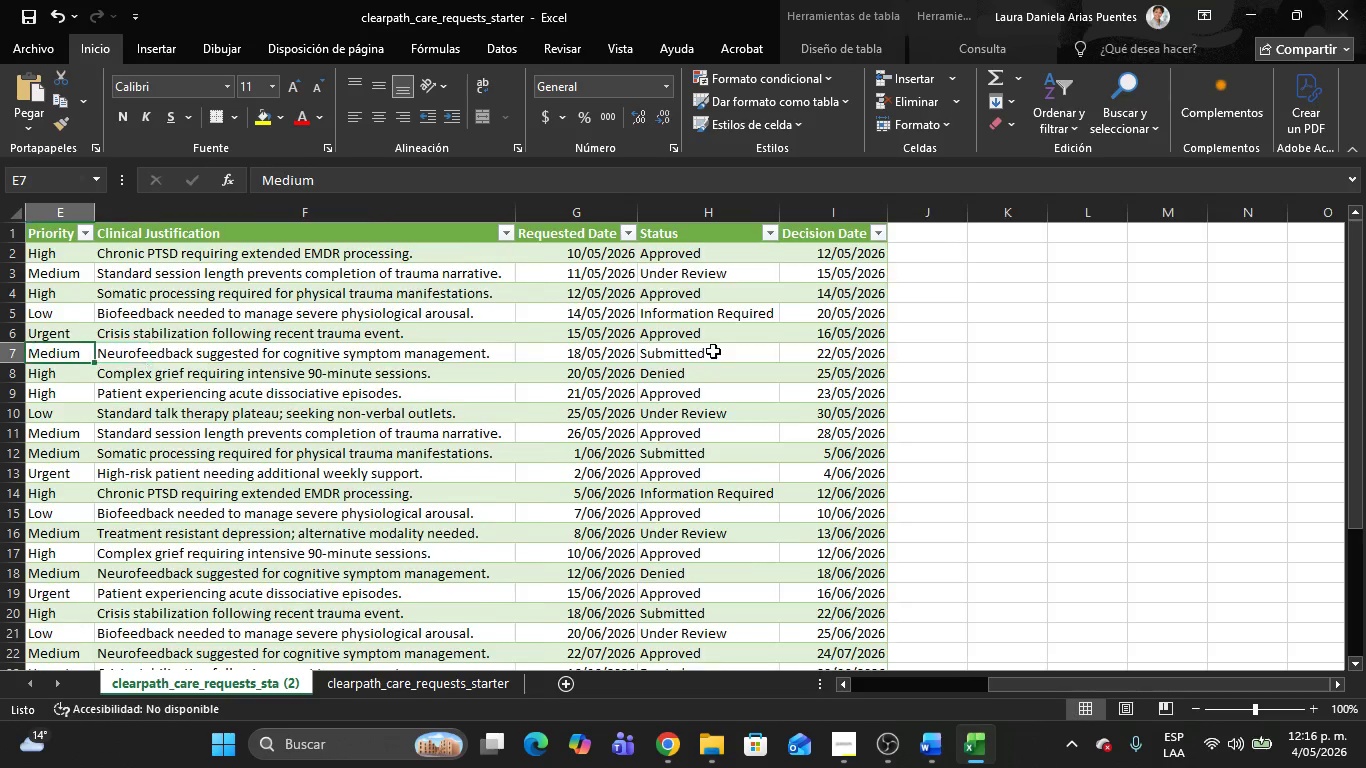 
key(ArrowLeft)
 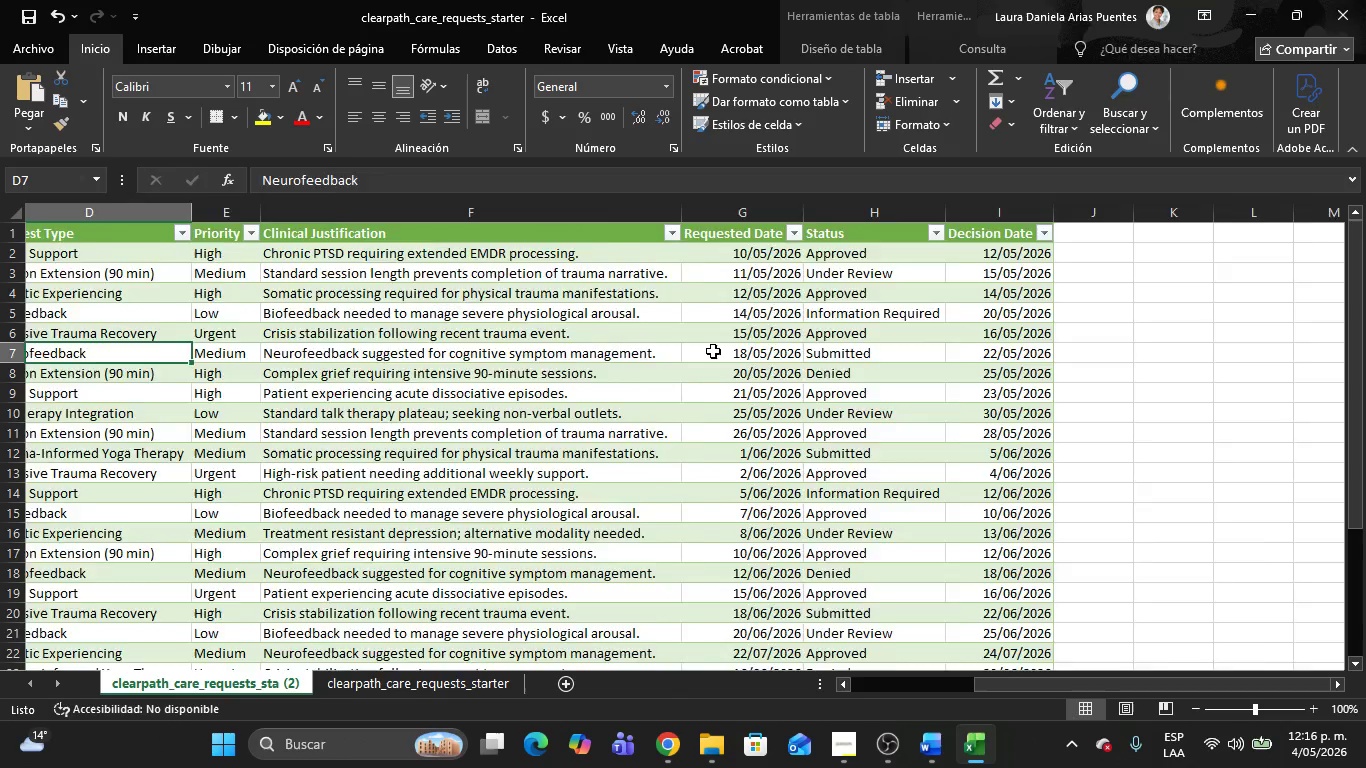 
key(ArrowLeft)
 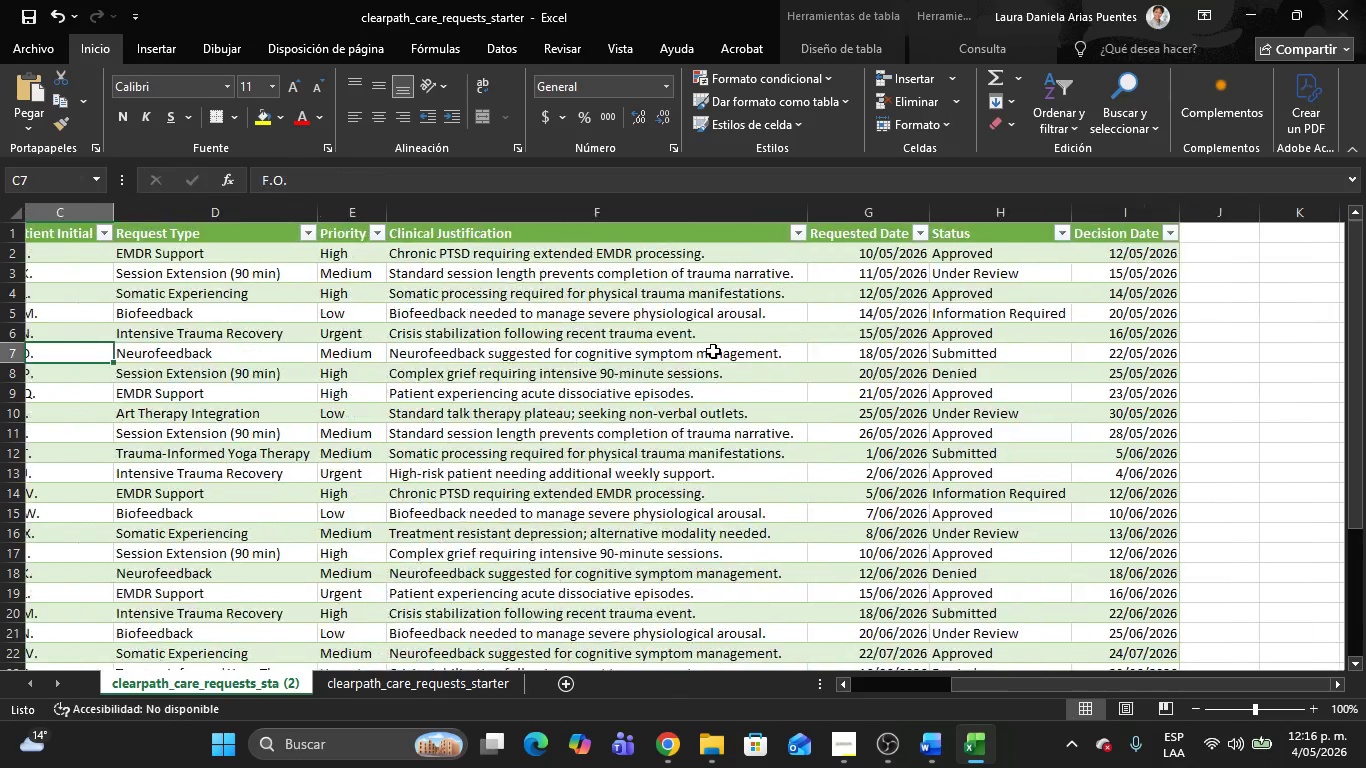 
key(ArrowLeft)
 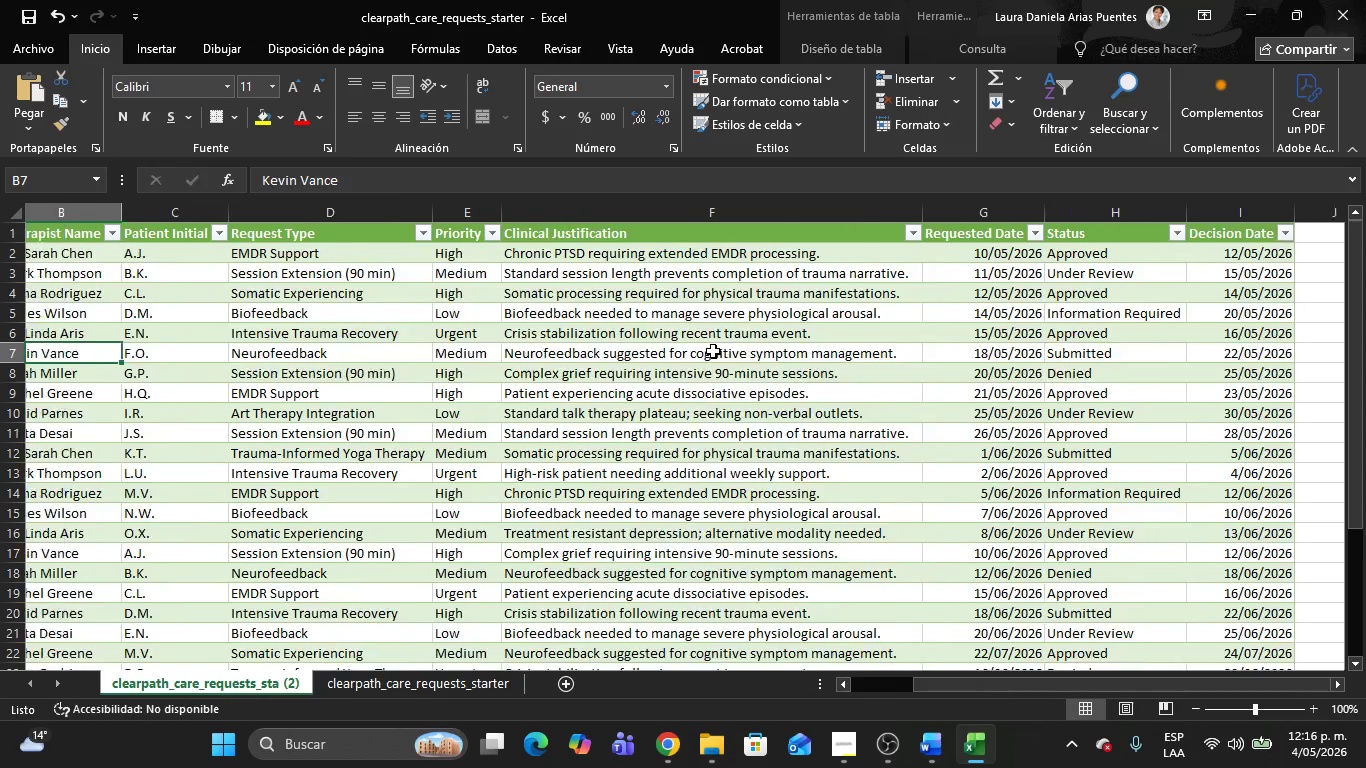 
key(ArrowLeft)
 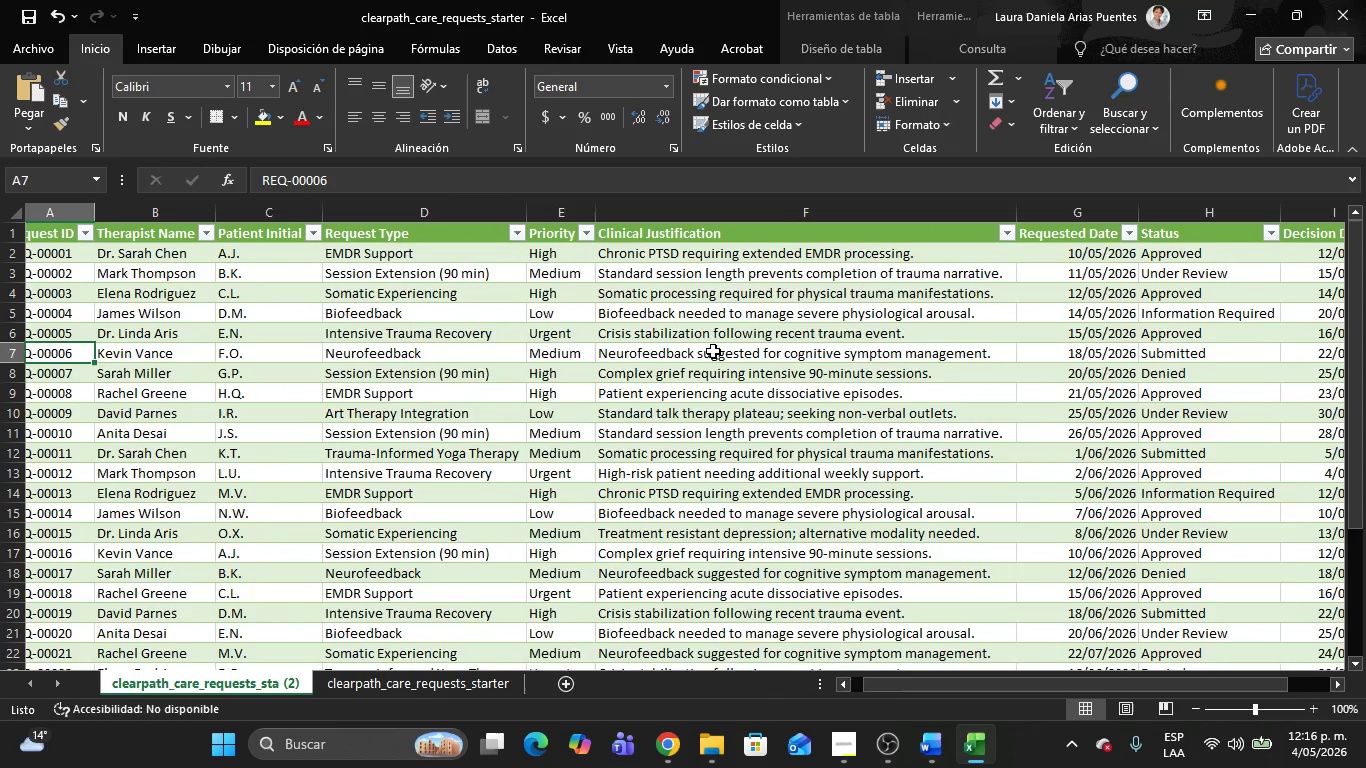 
key(ArrowLeft)
 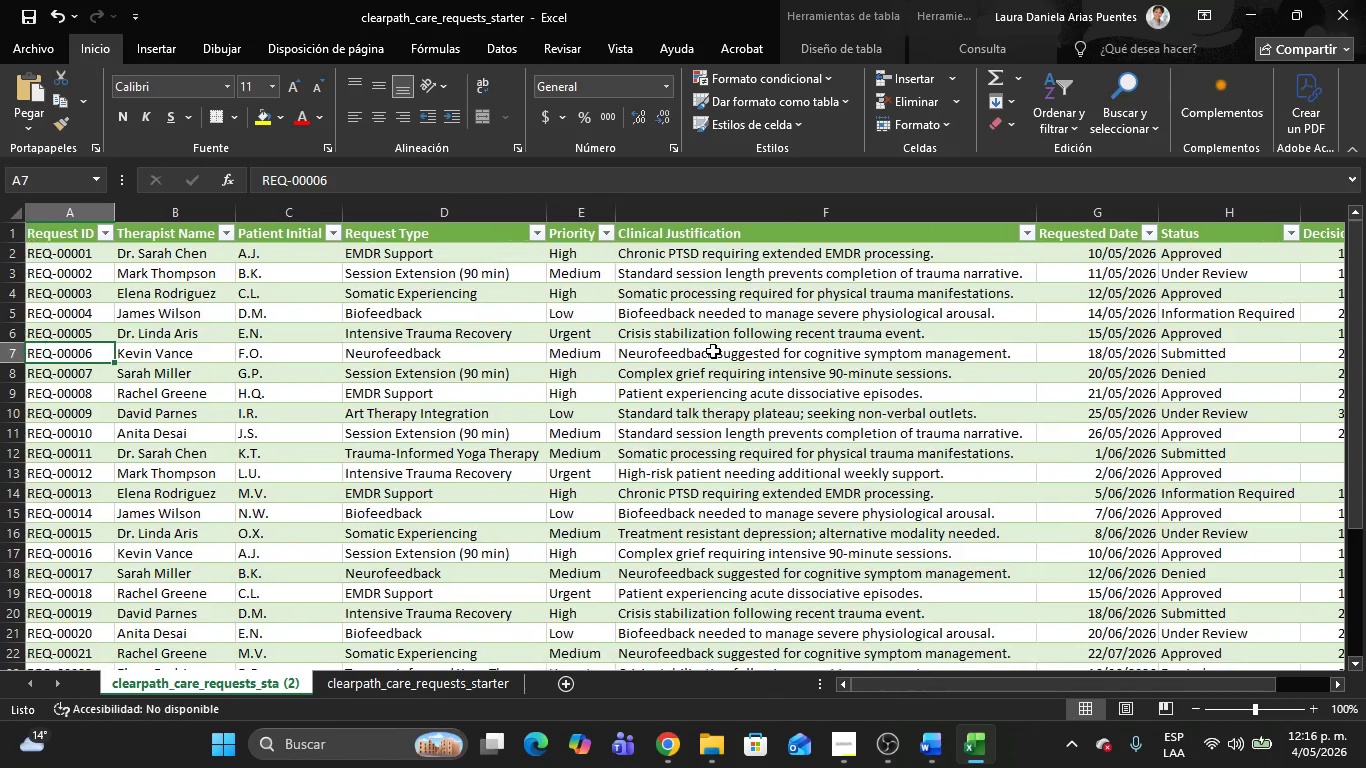 
key(ArrowLeft)
 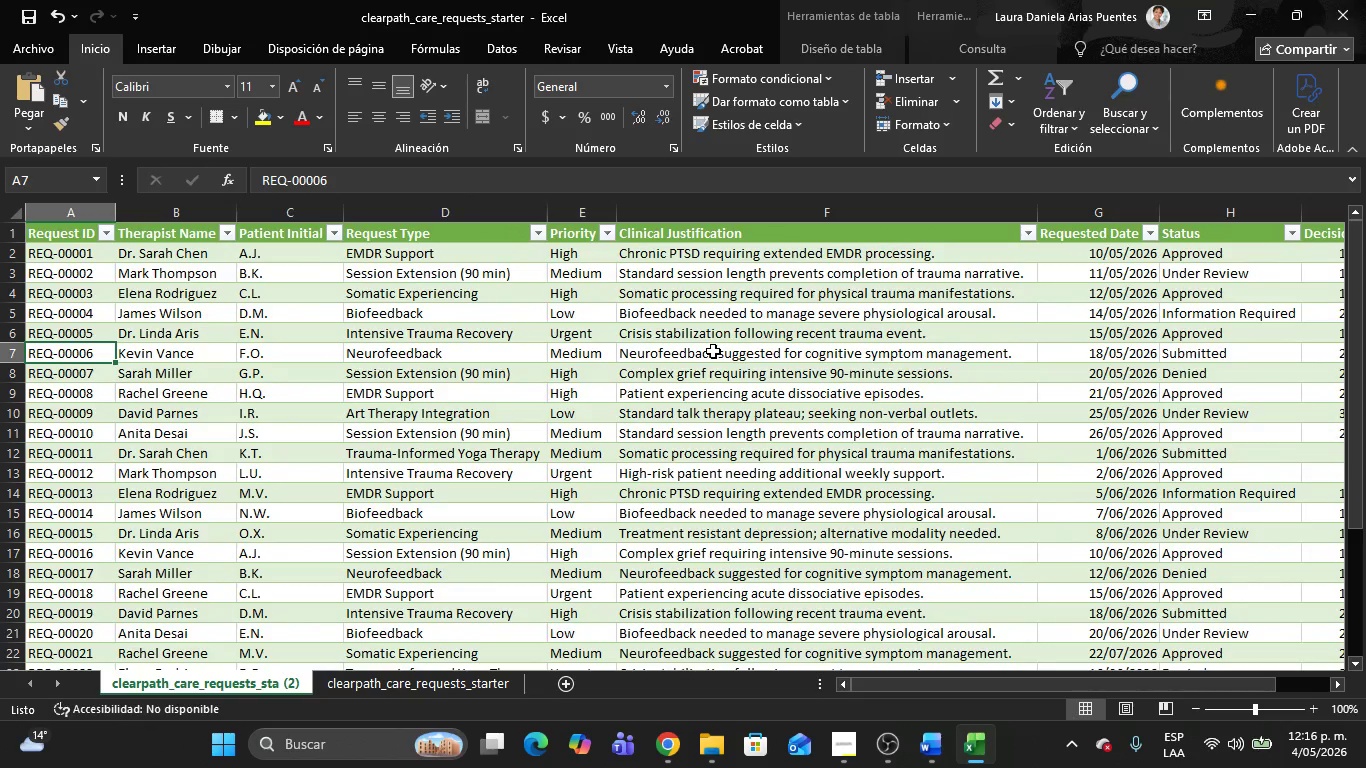 
key(ArrowLeft)
 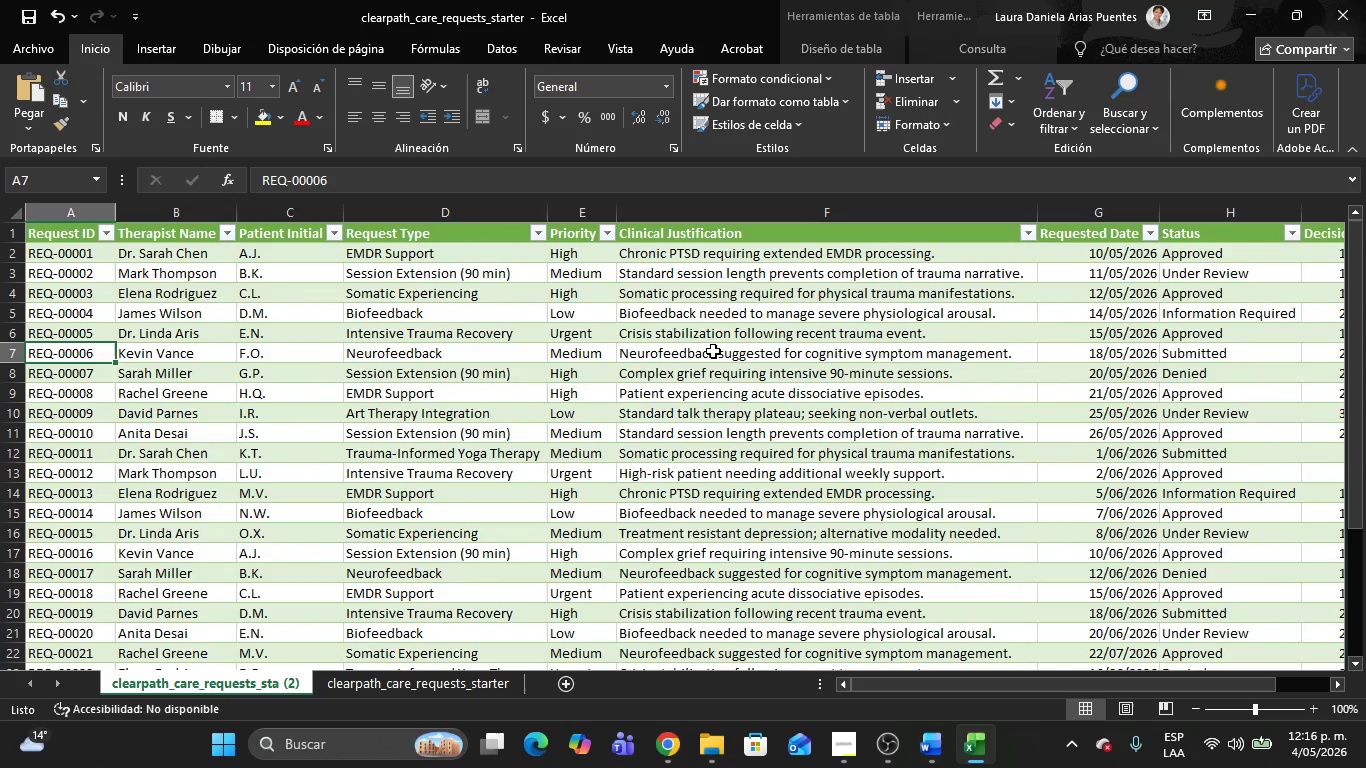 
key(ArrowLeft)
 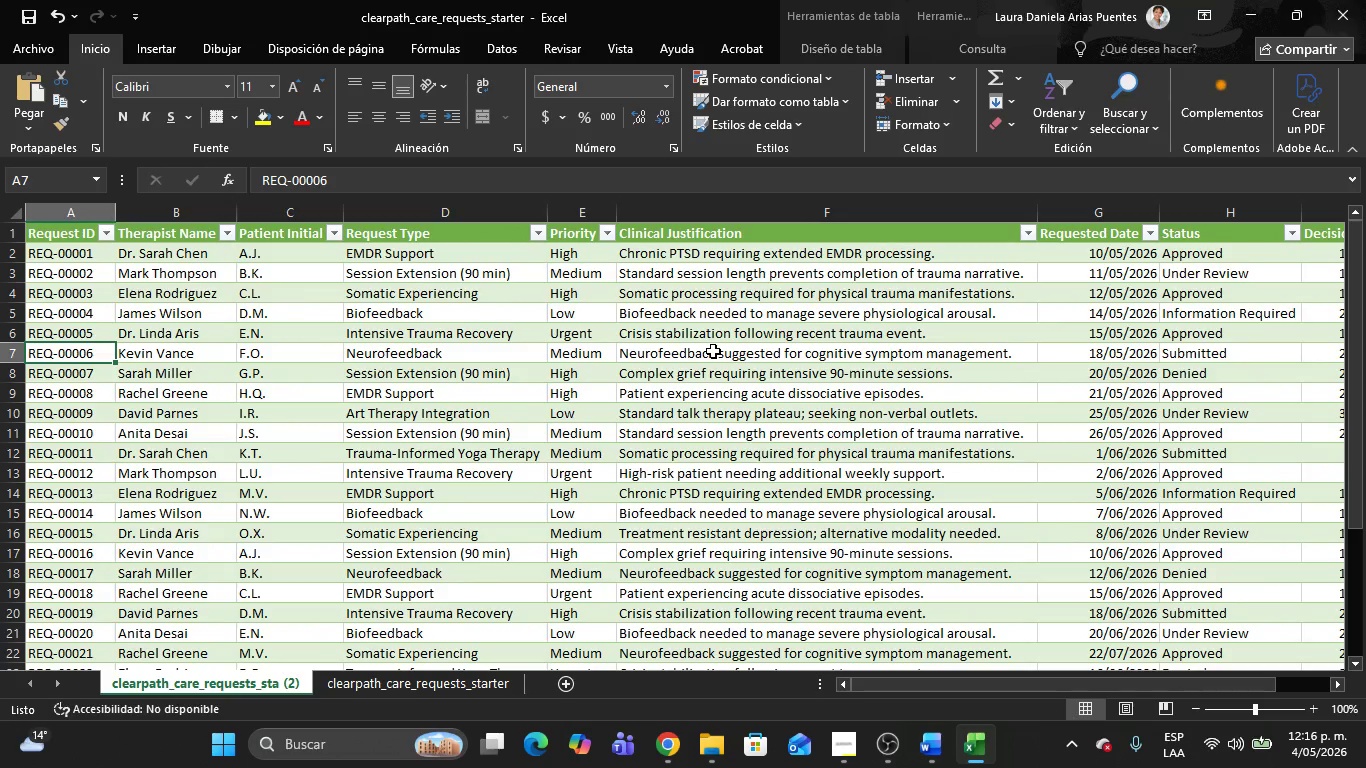 
key(ArrowLeft)
 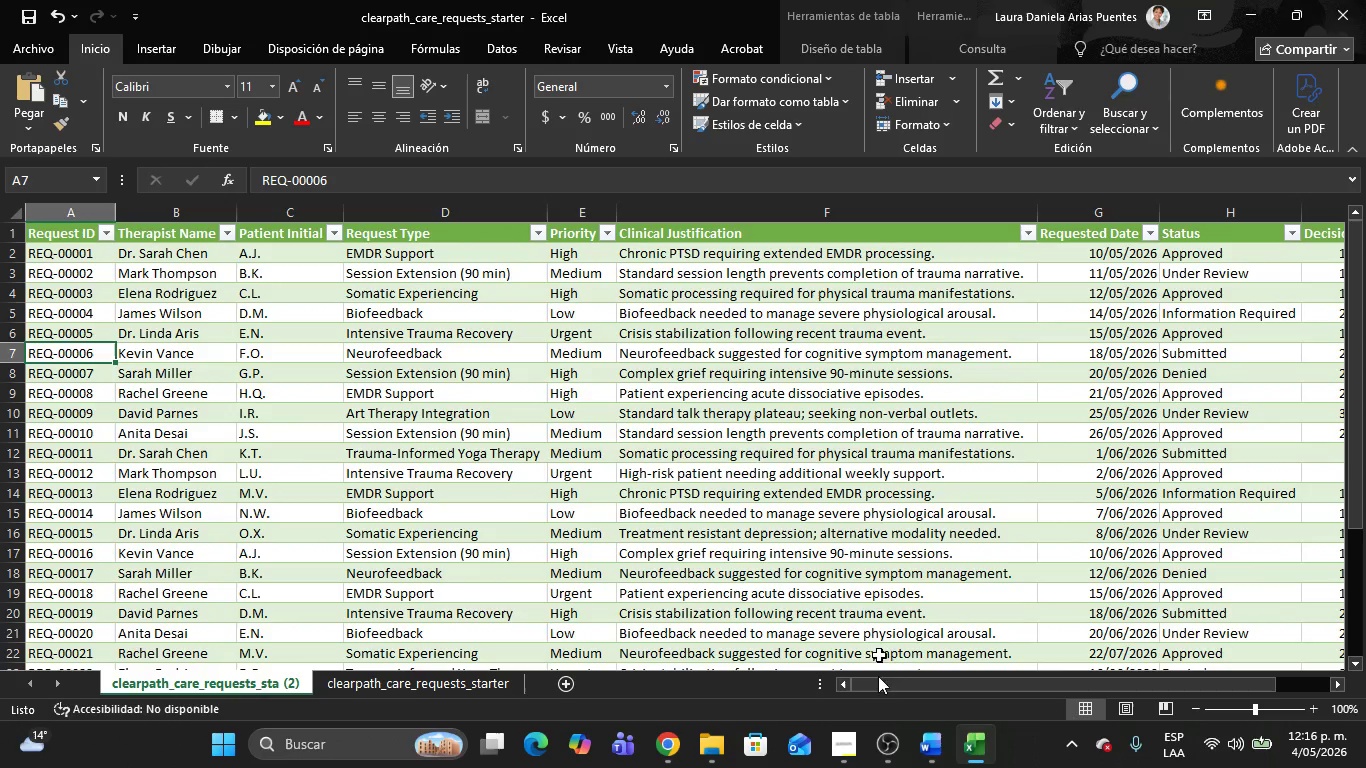 
left_click([846, 751])